 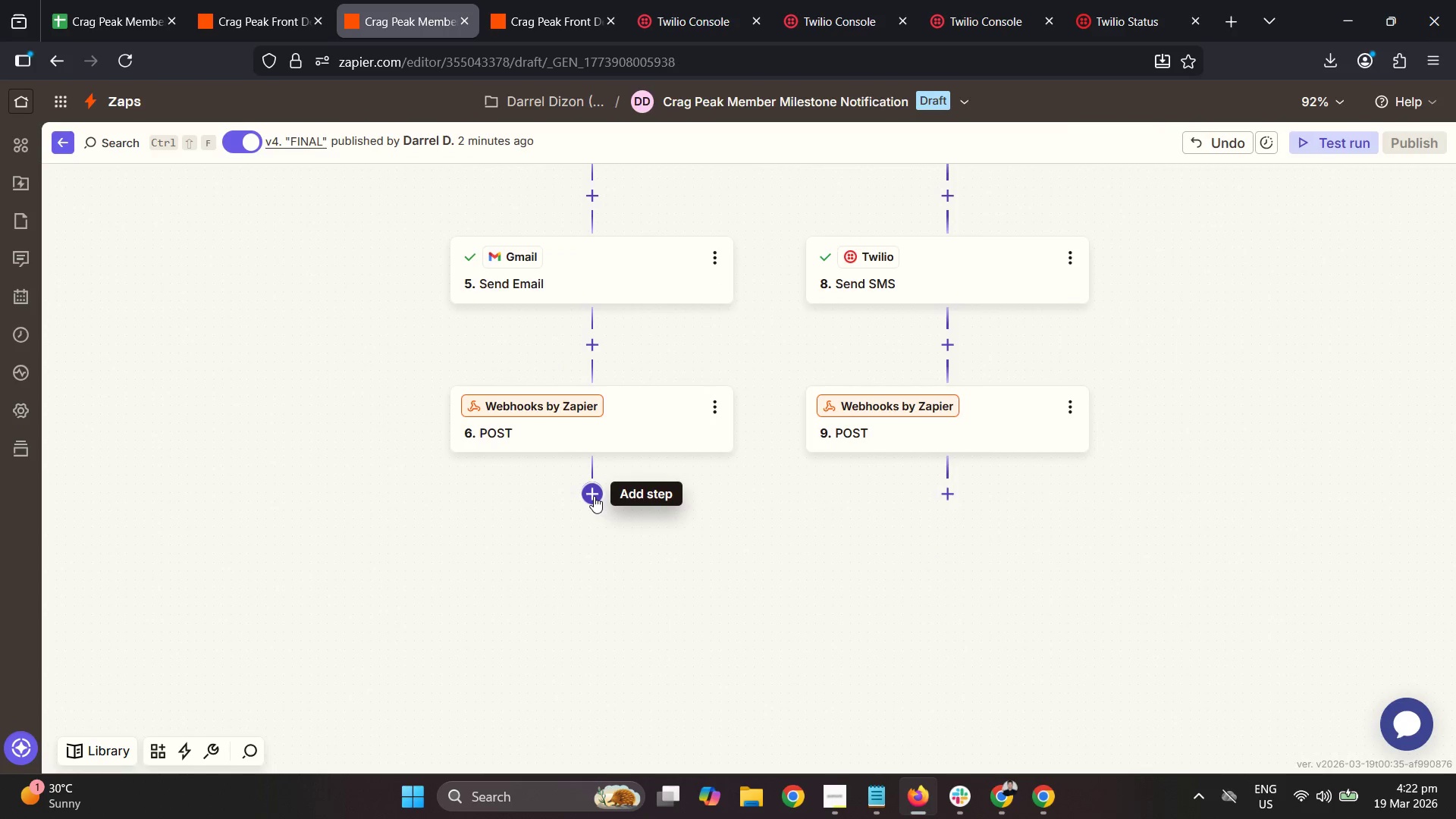 
left_click([723, 401])
 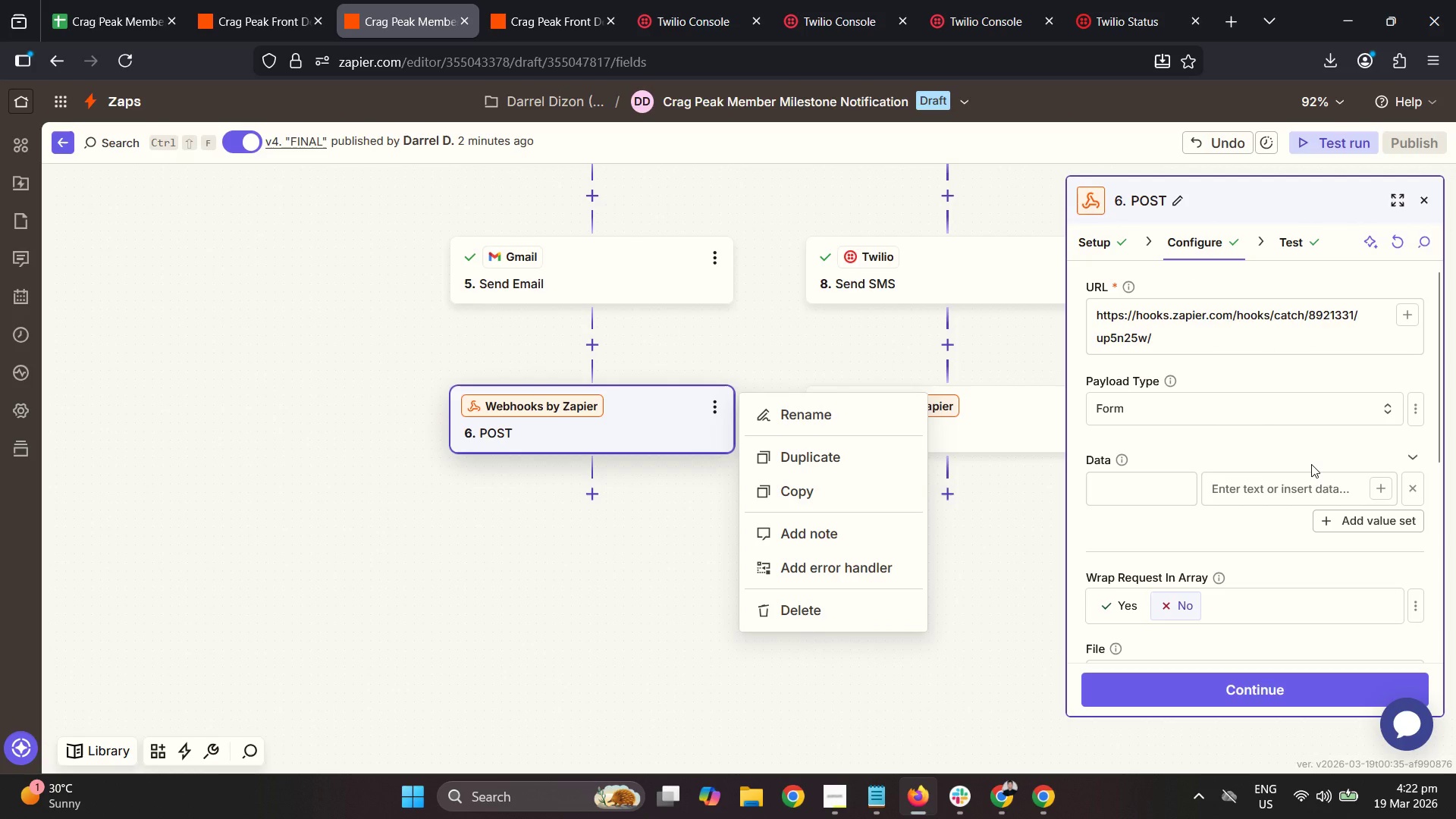 
wait(7.11)
 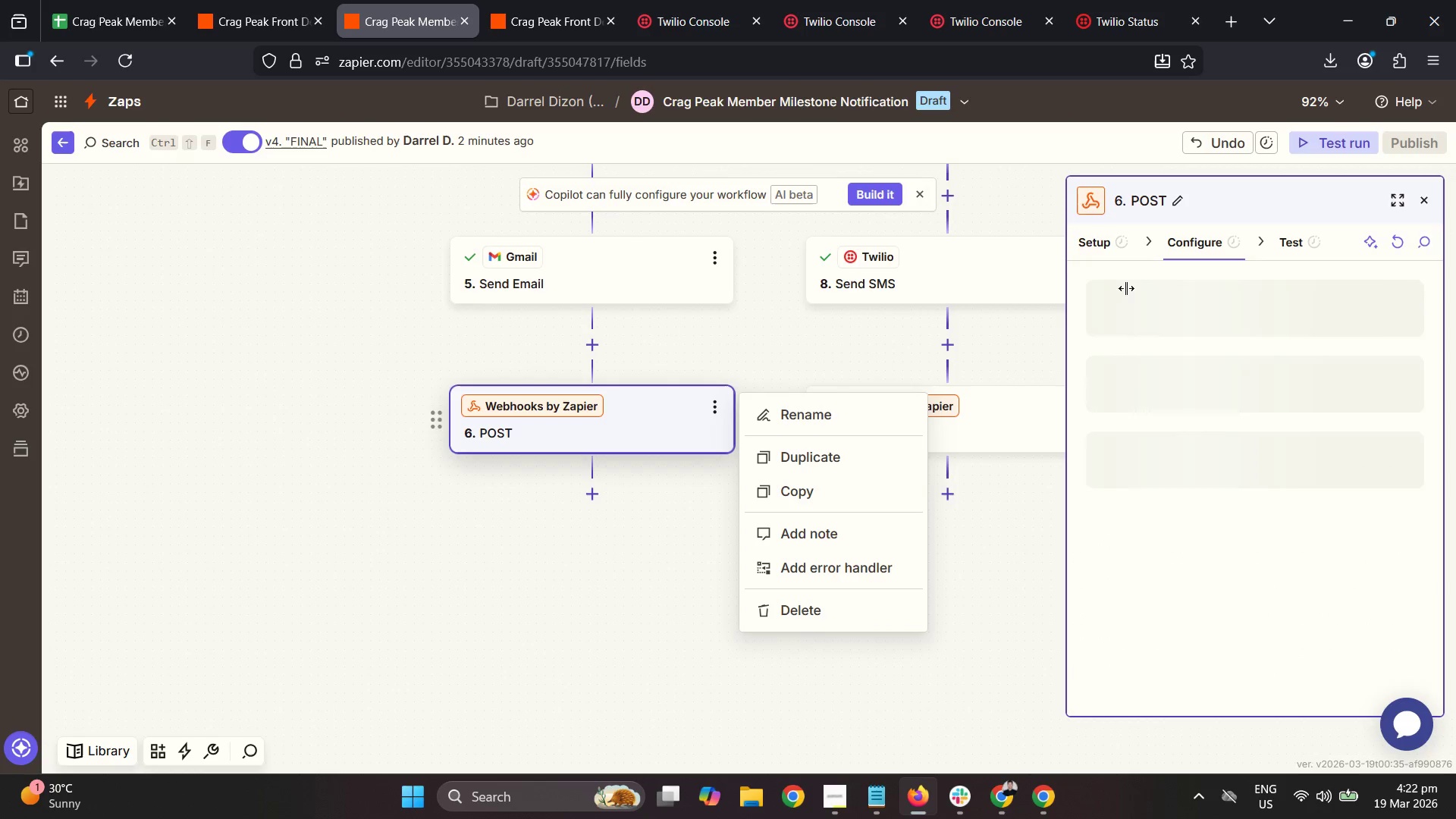 
scroll: coordinate [1235, 525], scroll_direction: down, amount: 5.0
 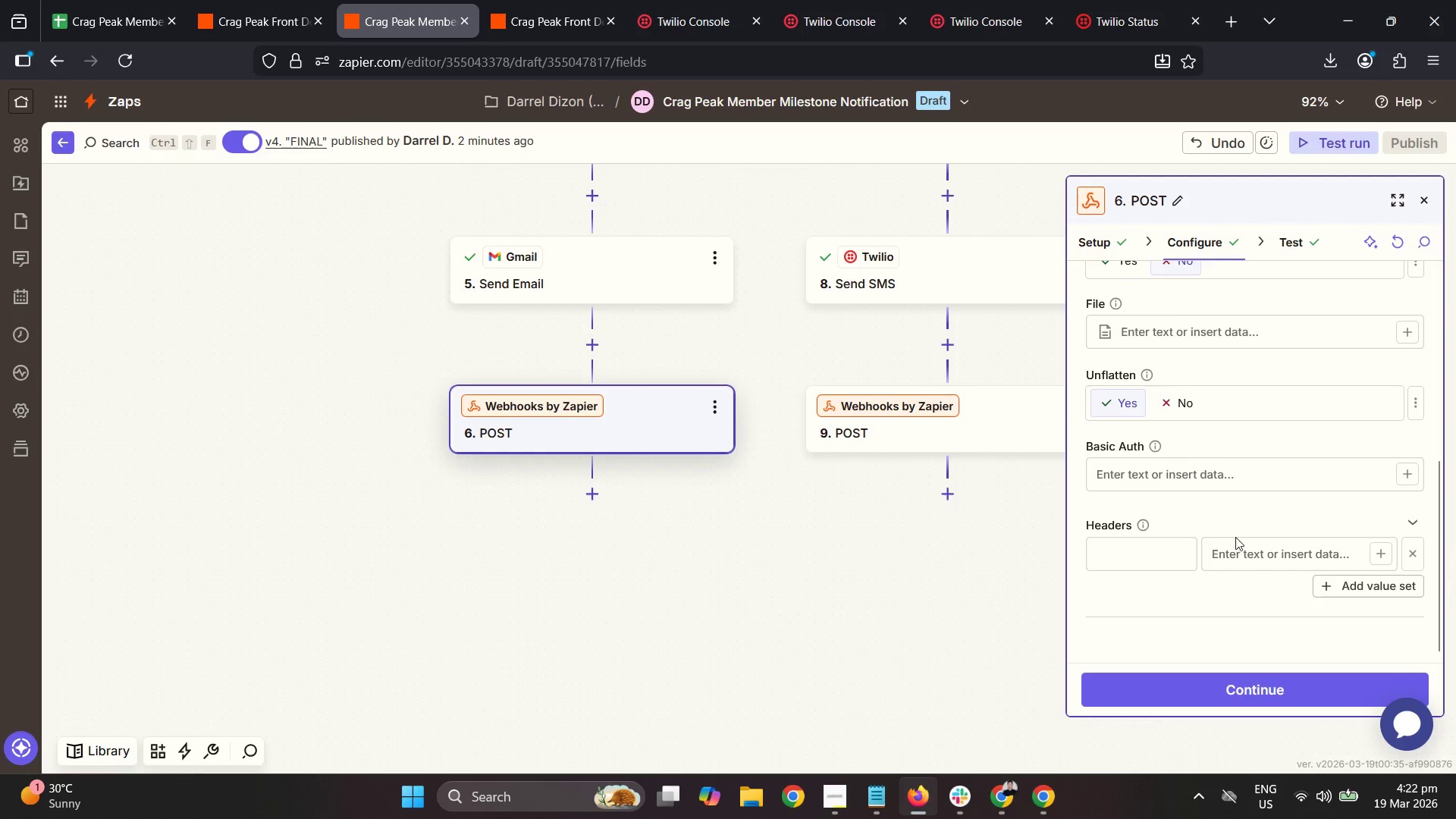 
scroll: coordinate [1236, 534], scroll_direction: up, amount: 6.0
 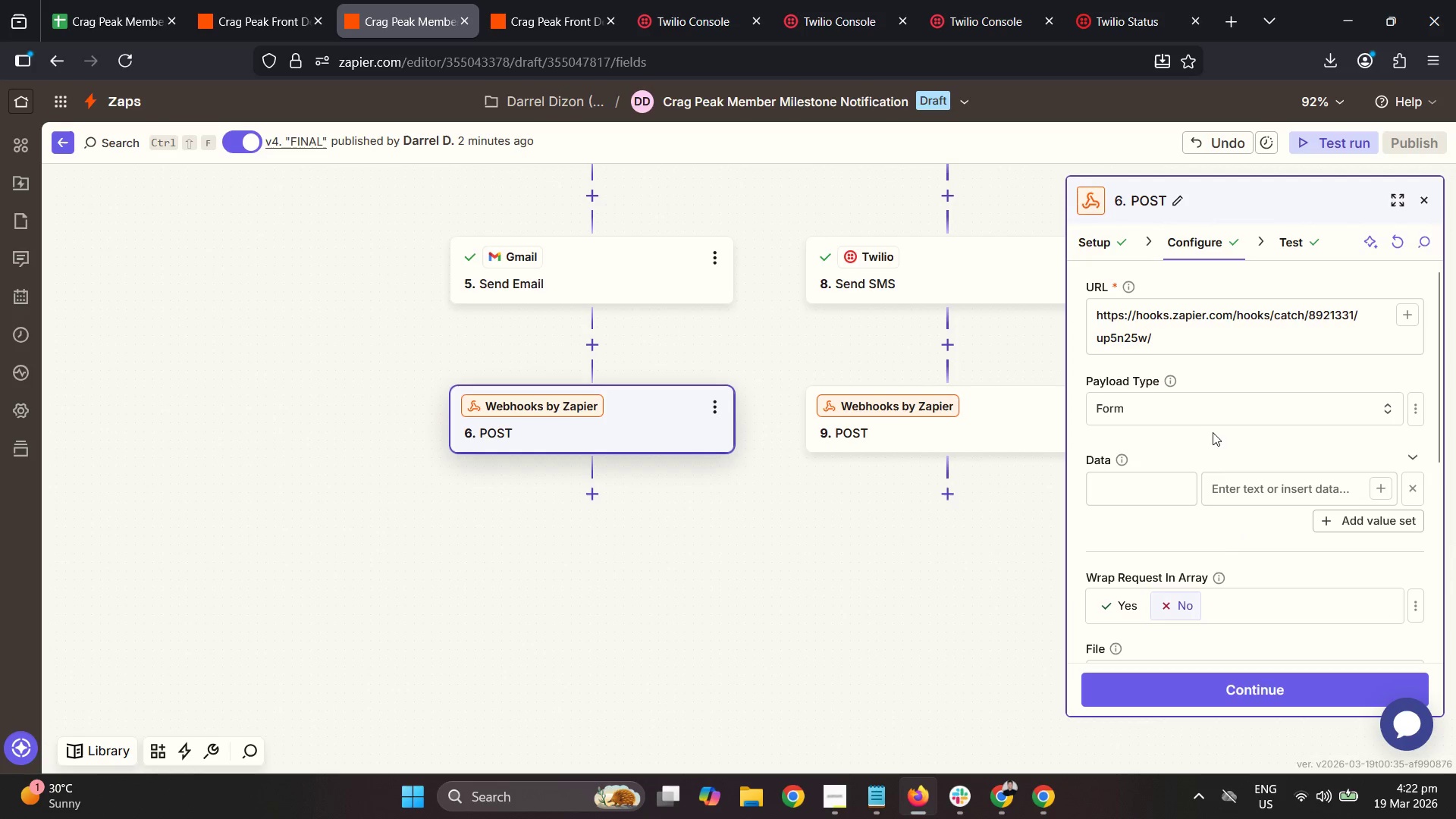 
left_click([1213, 425])
 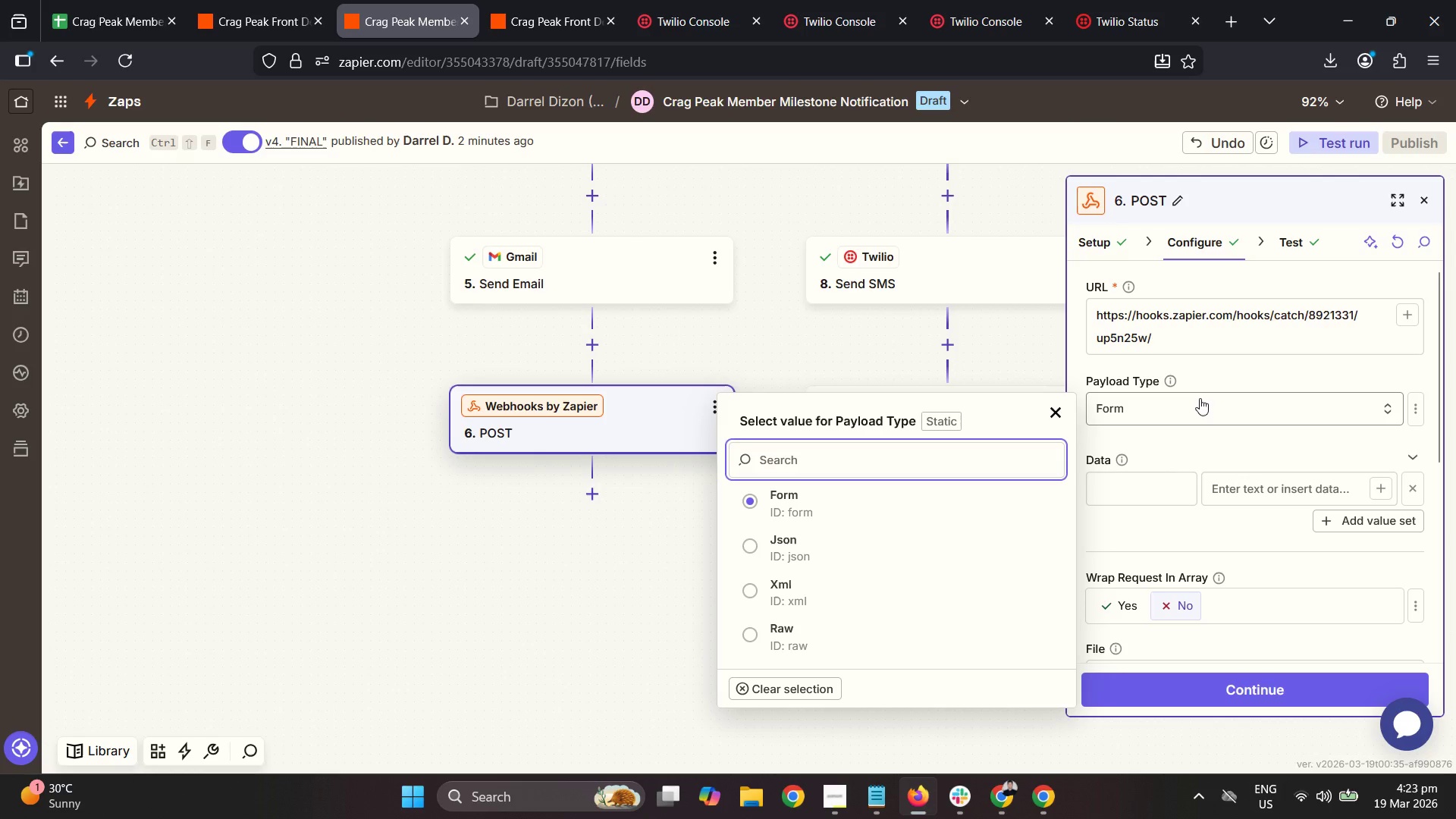 
left_click([1200, 398])
 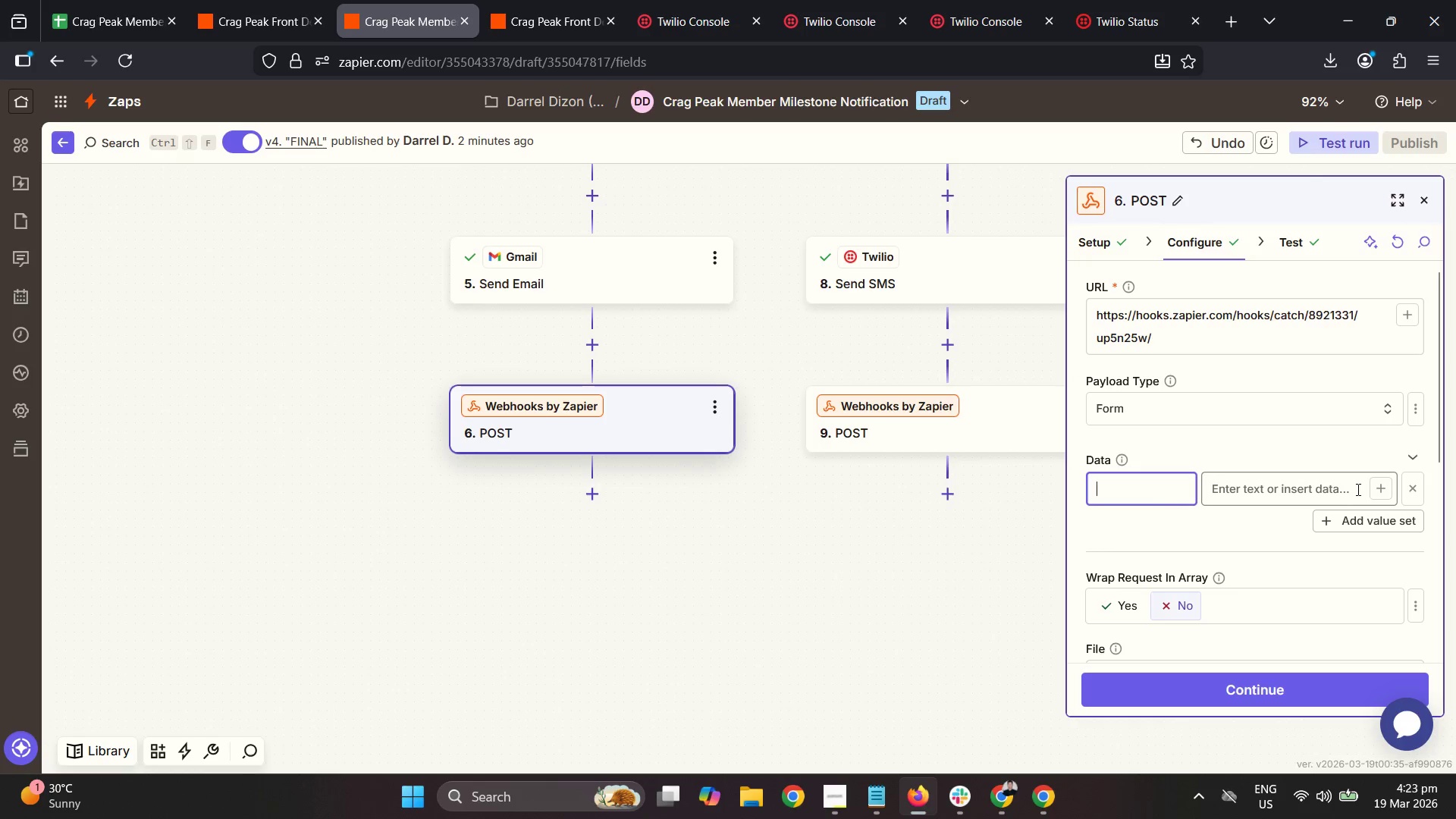 
wait(9.97)
 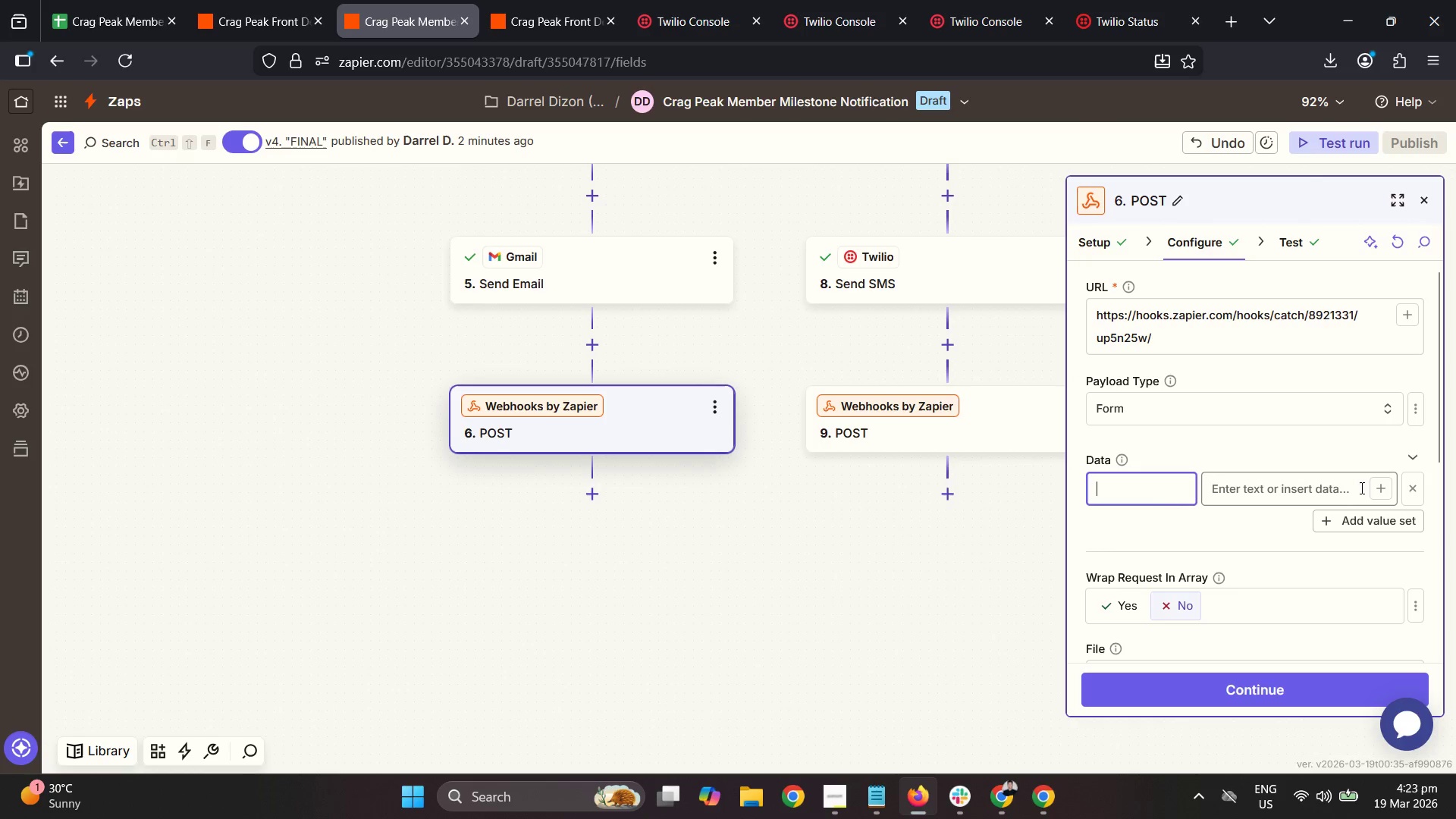 
type(Name)
 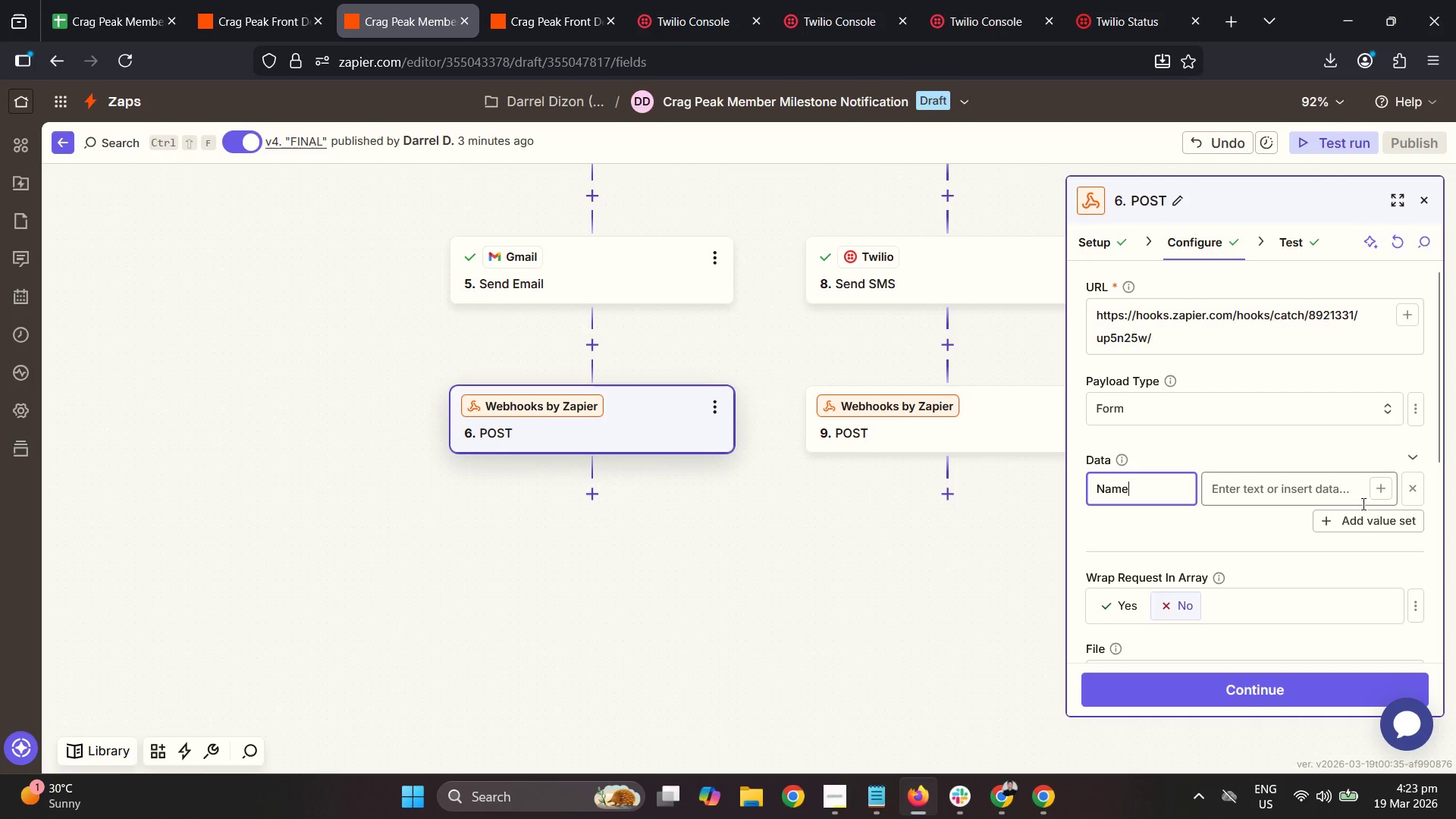 
left_click([1377, 494])
 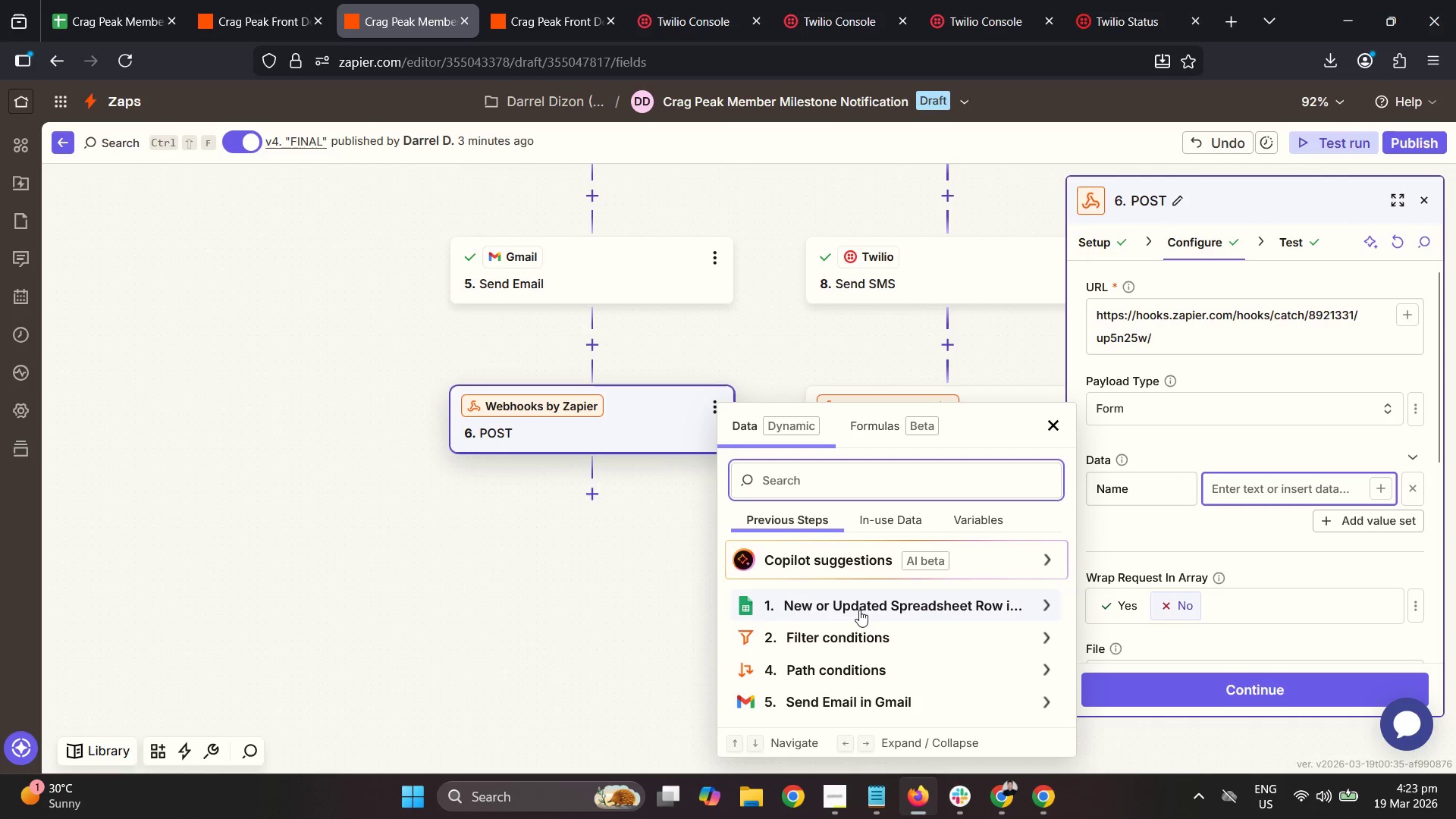 
left_click([859, 610])
 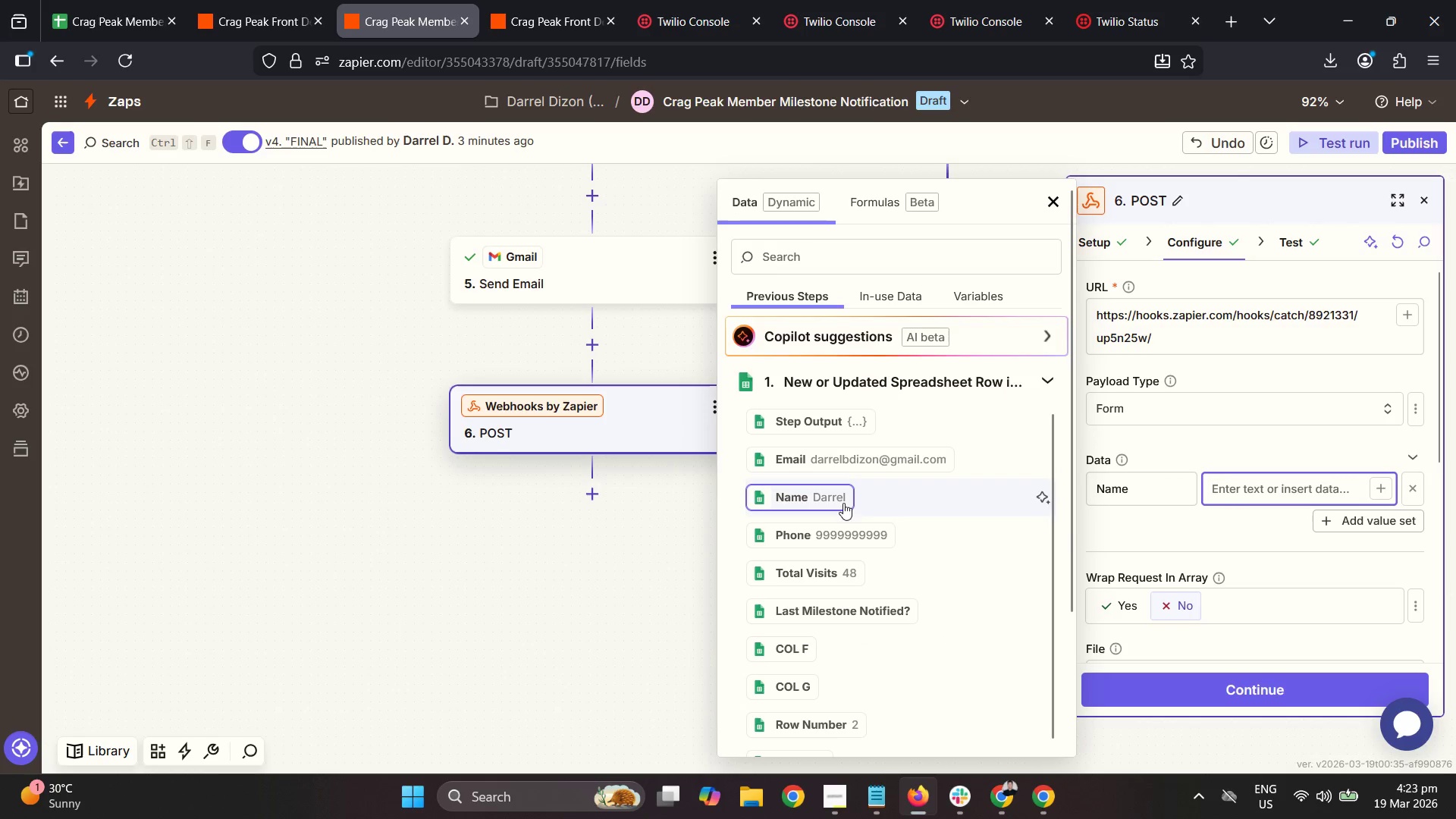 
left_click([1154, 536])
 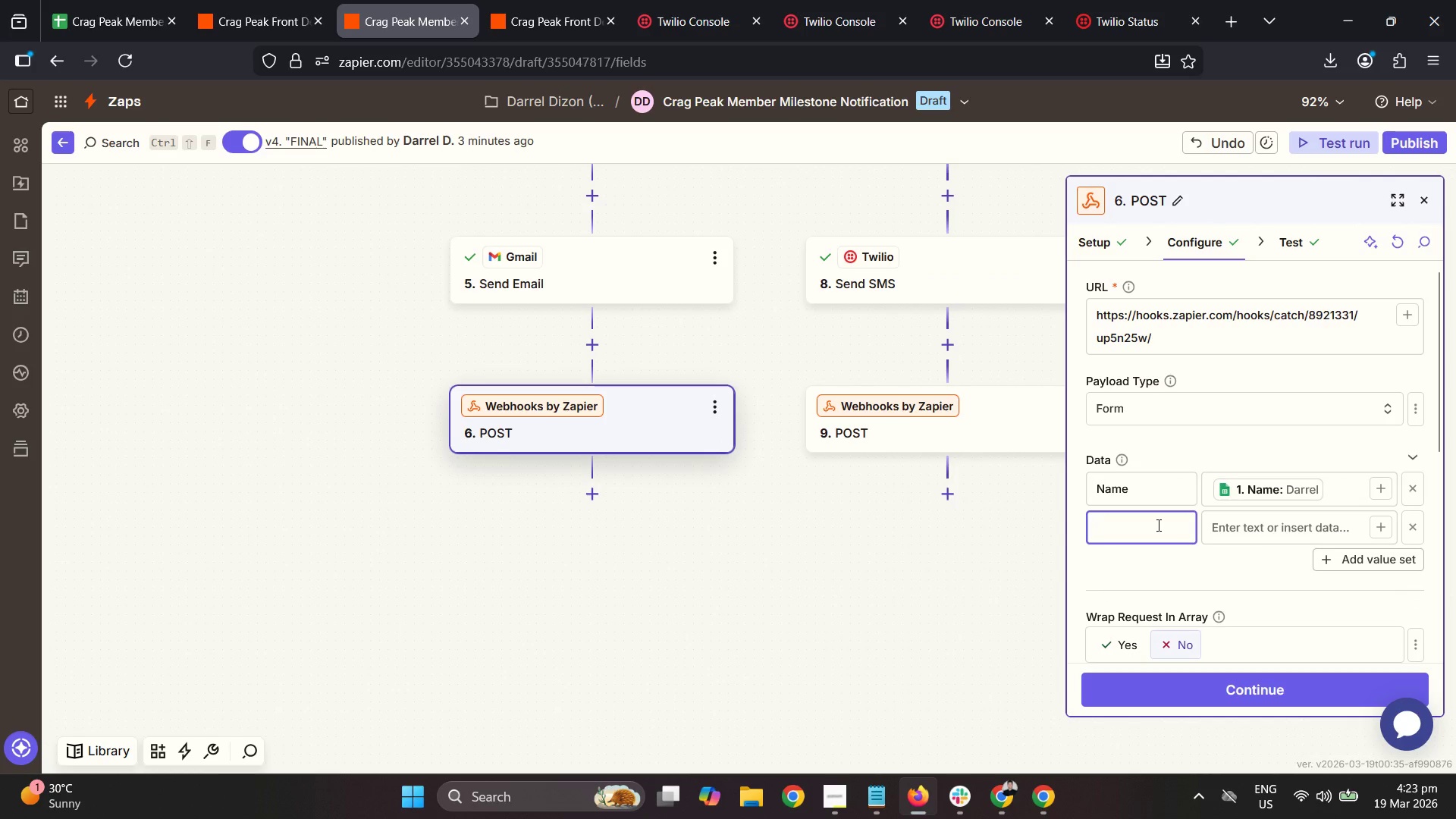 
hold_key(key=ShiftLeft, duration=1.5)
 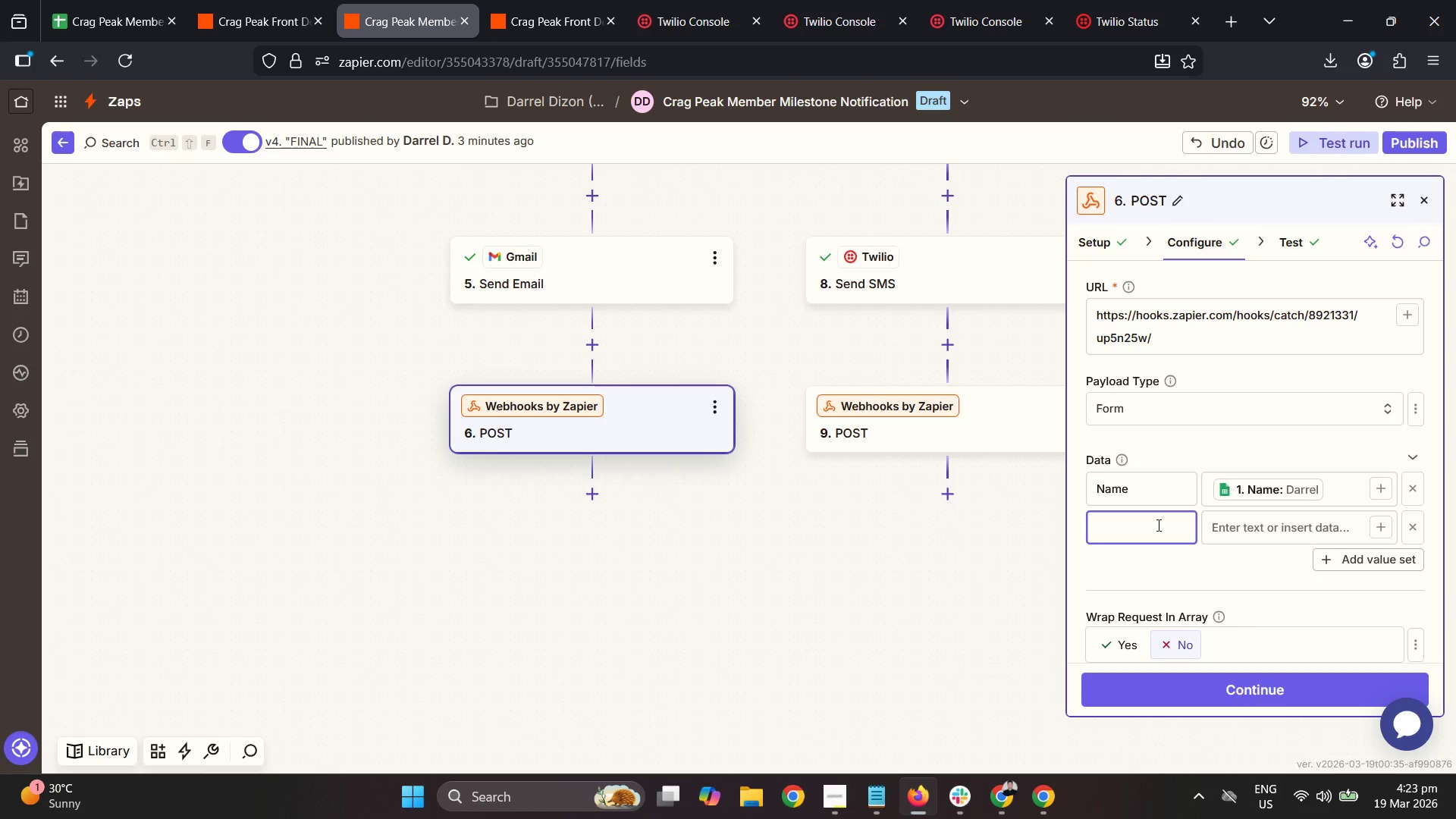 
type(Milestone)
 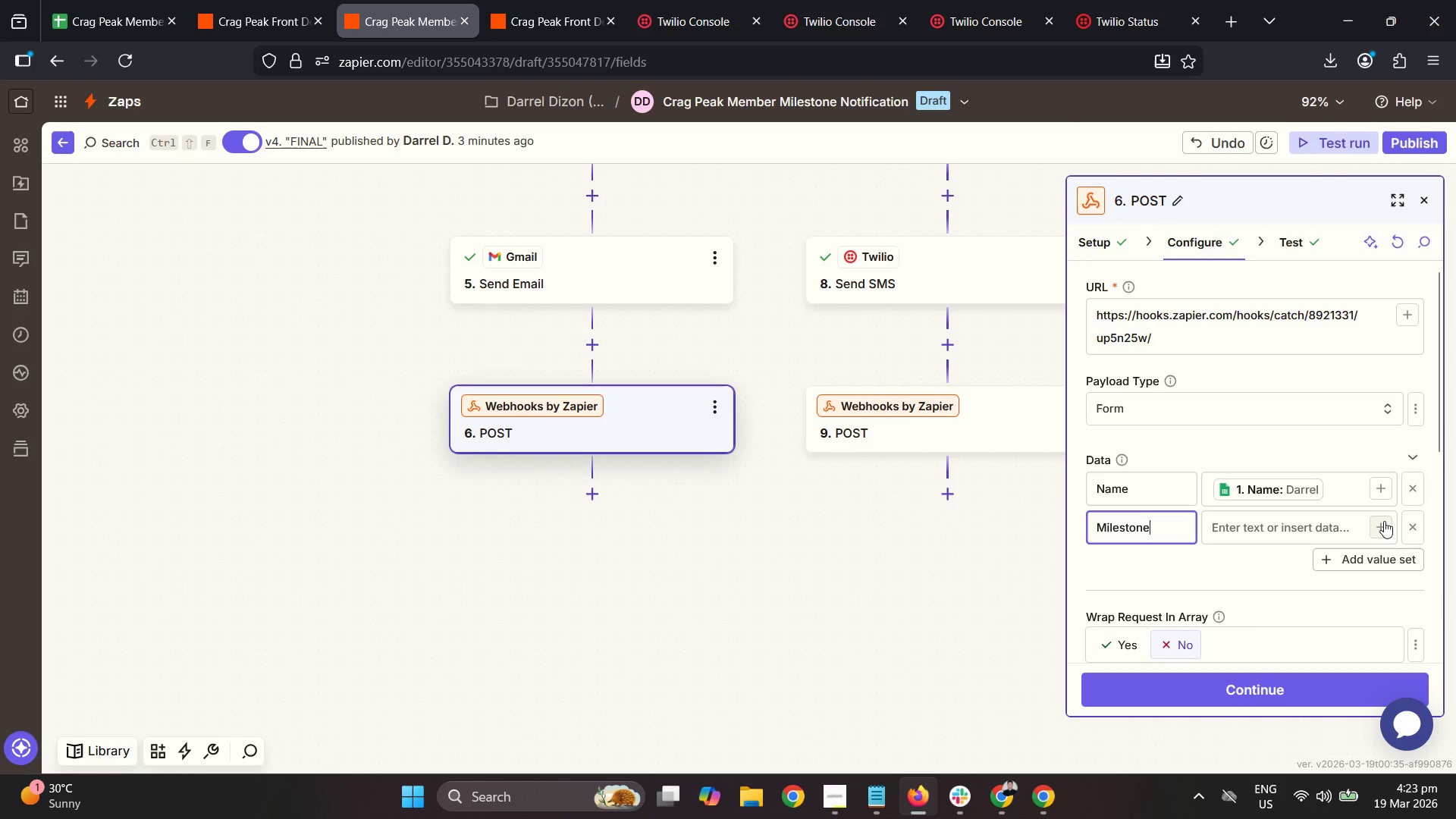 
left_click([905, 607])
 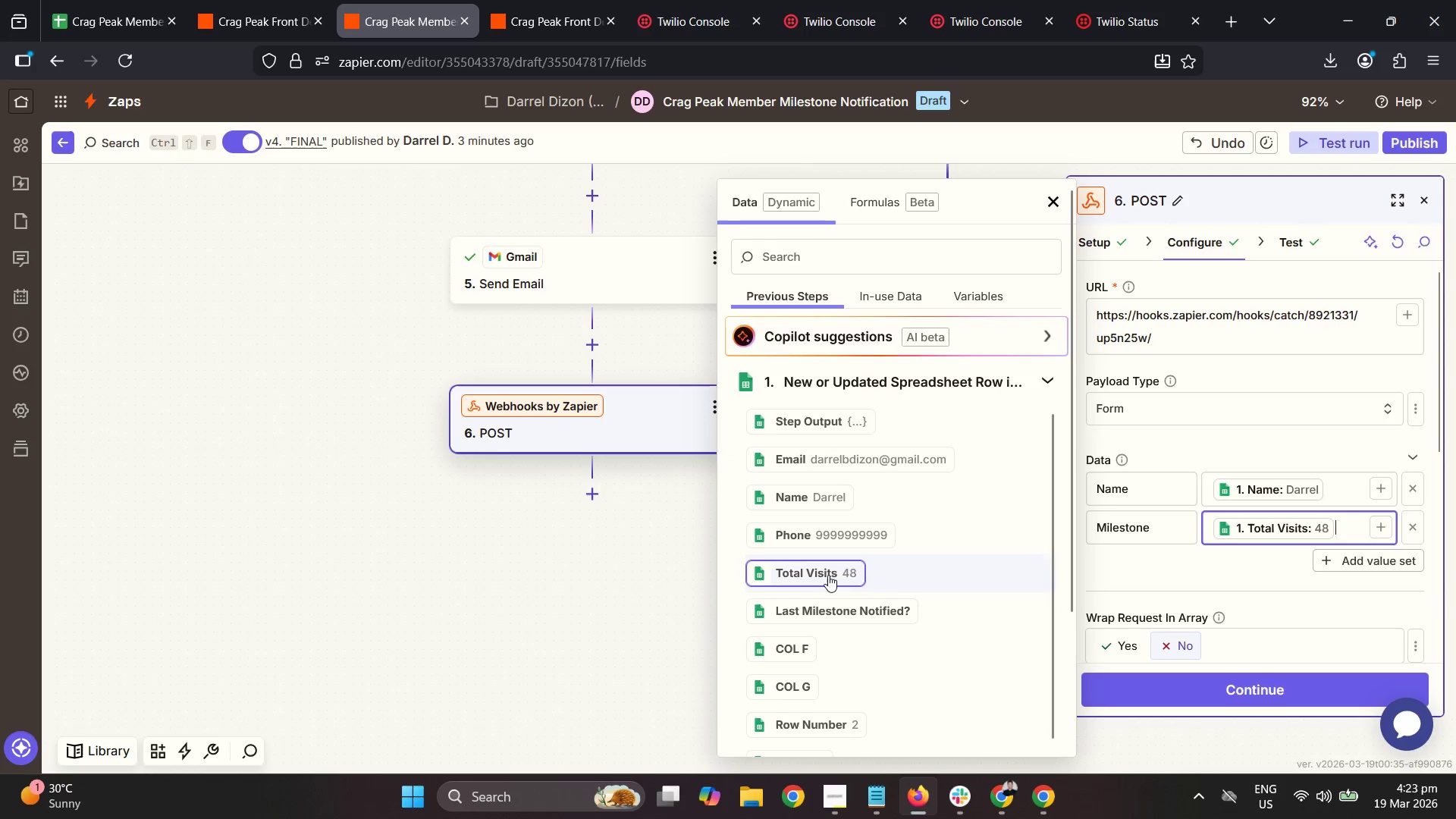 
left_click([1213, 561])
 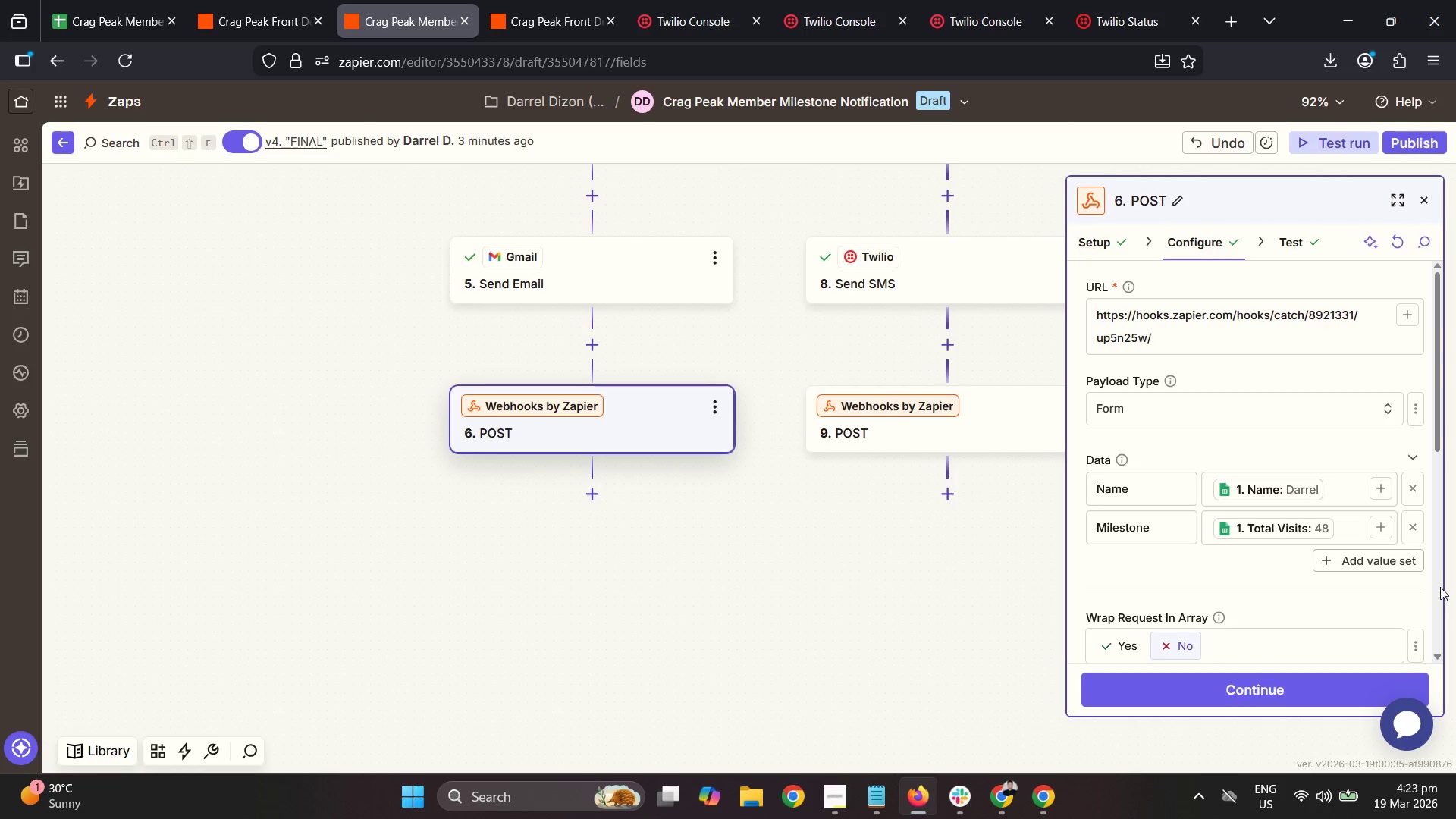 
wait(22.81)
 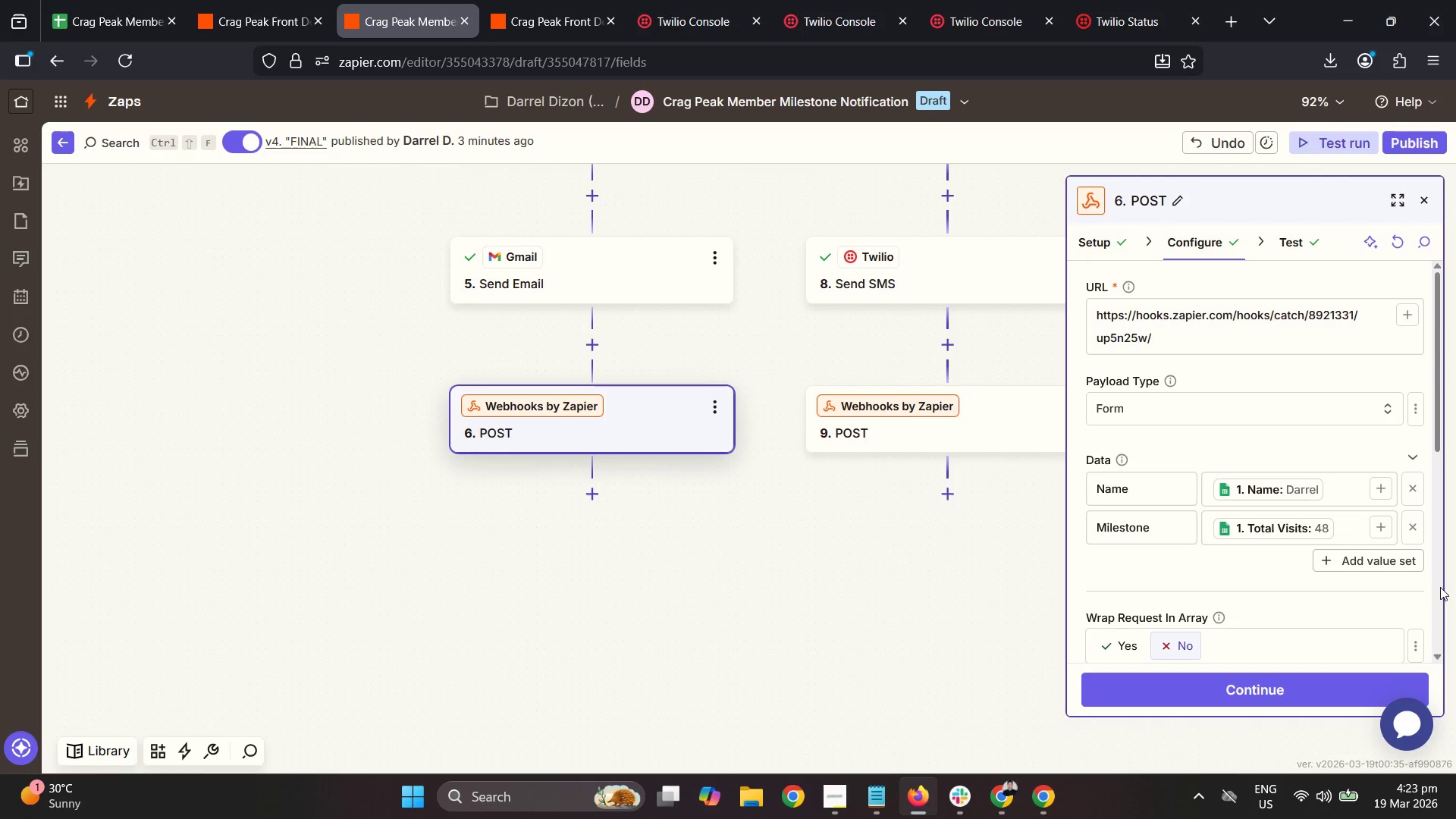 
left_click_drag(start_coordinate=[1414, 141], to_coordinate=[1425, 340])
 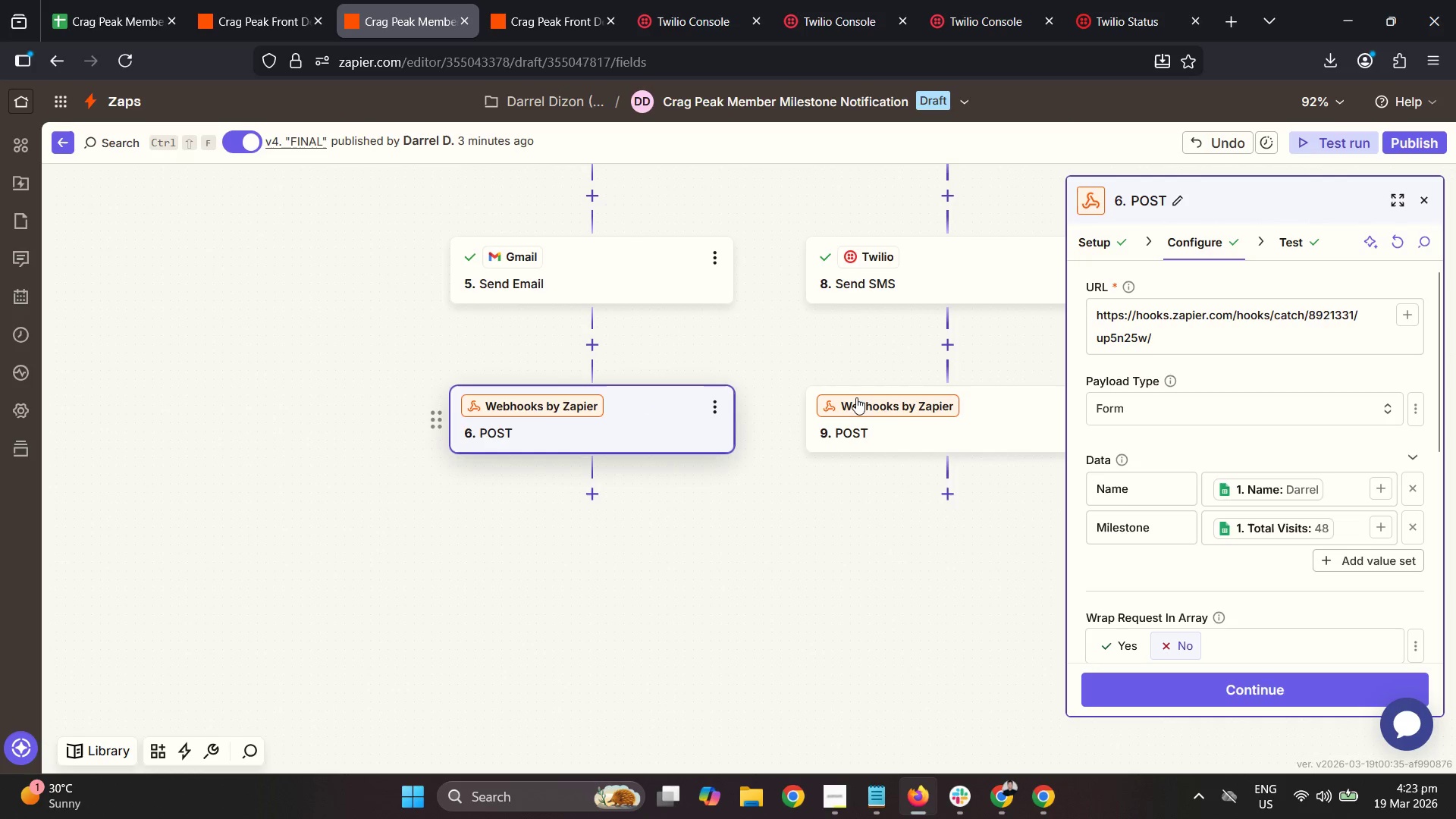 
left_click([1241, 694])
 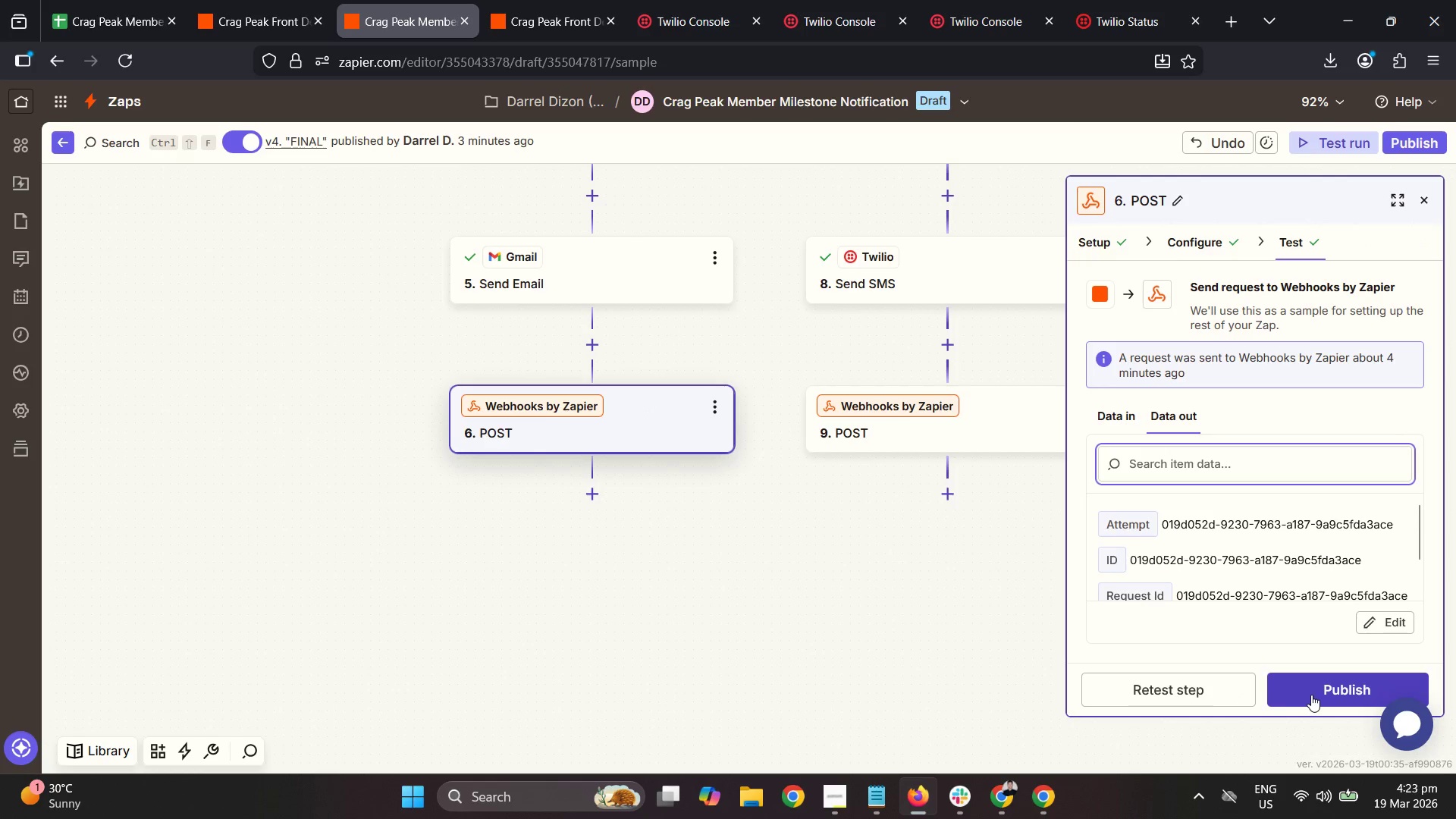 
left_click_drag(start_coordinate=[1226, 692], to_coordinate=[1211, 683])
 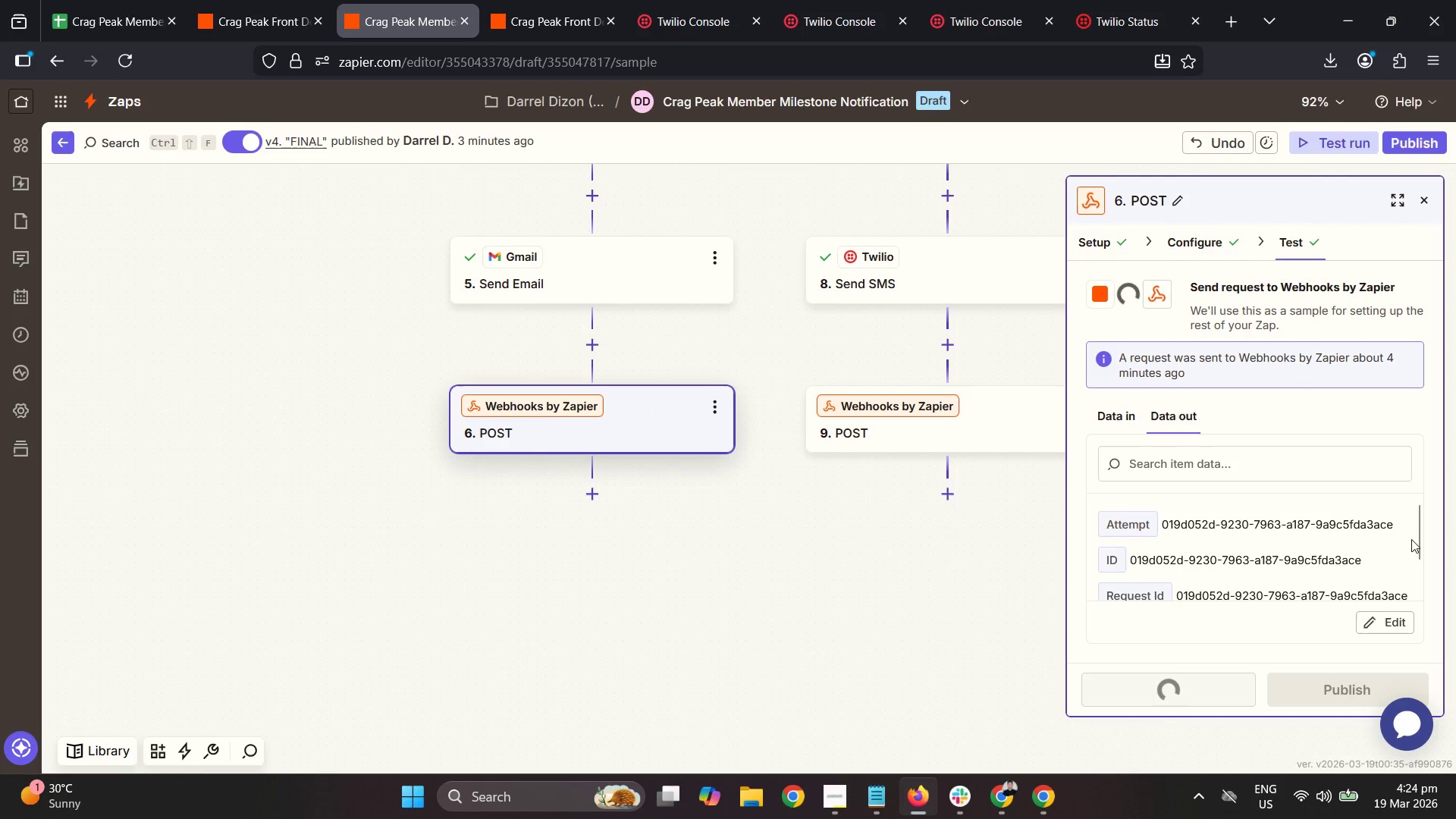 
scroll: coordinate [1373, 536], scroll_direction: down, amount: 5.0
 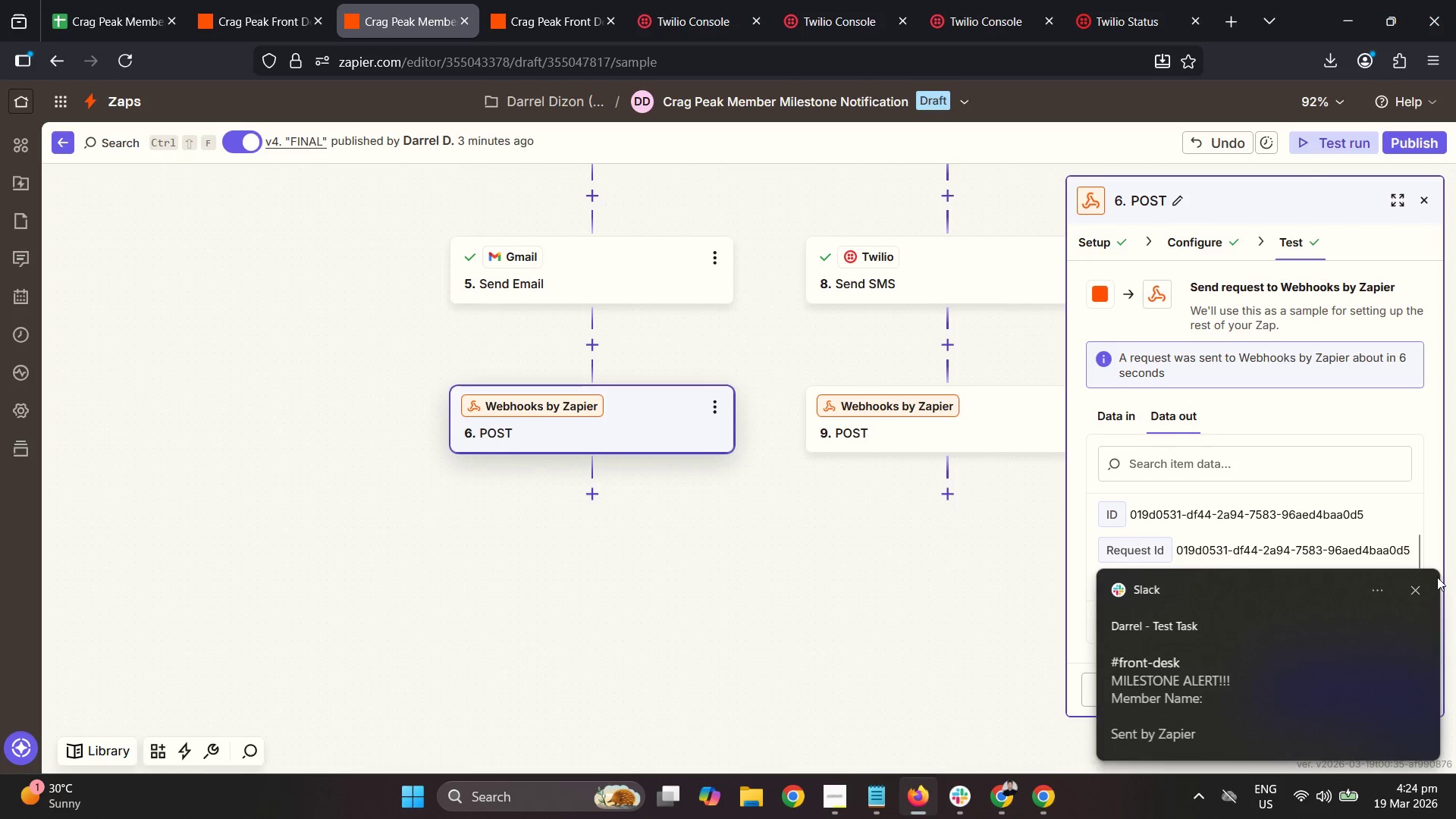 
mouse_move([1405, 600])
 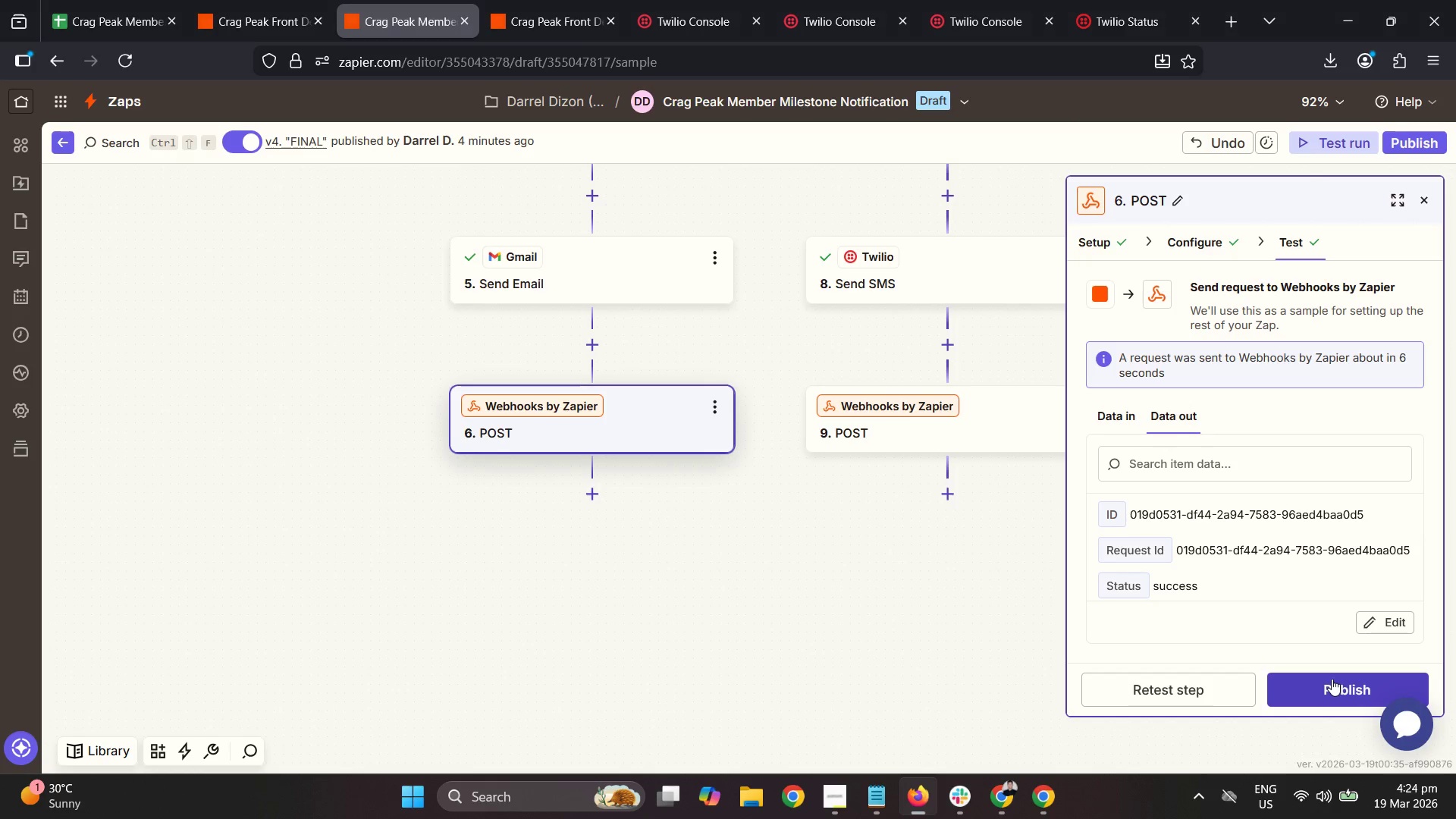 
left_click([1337, 693])
 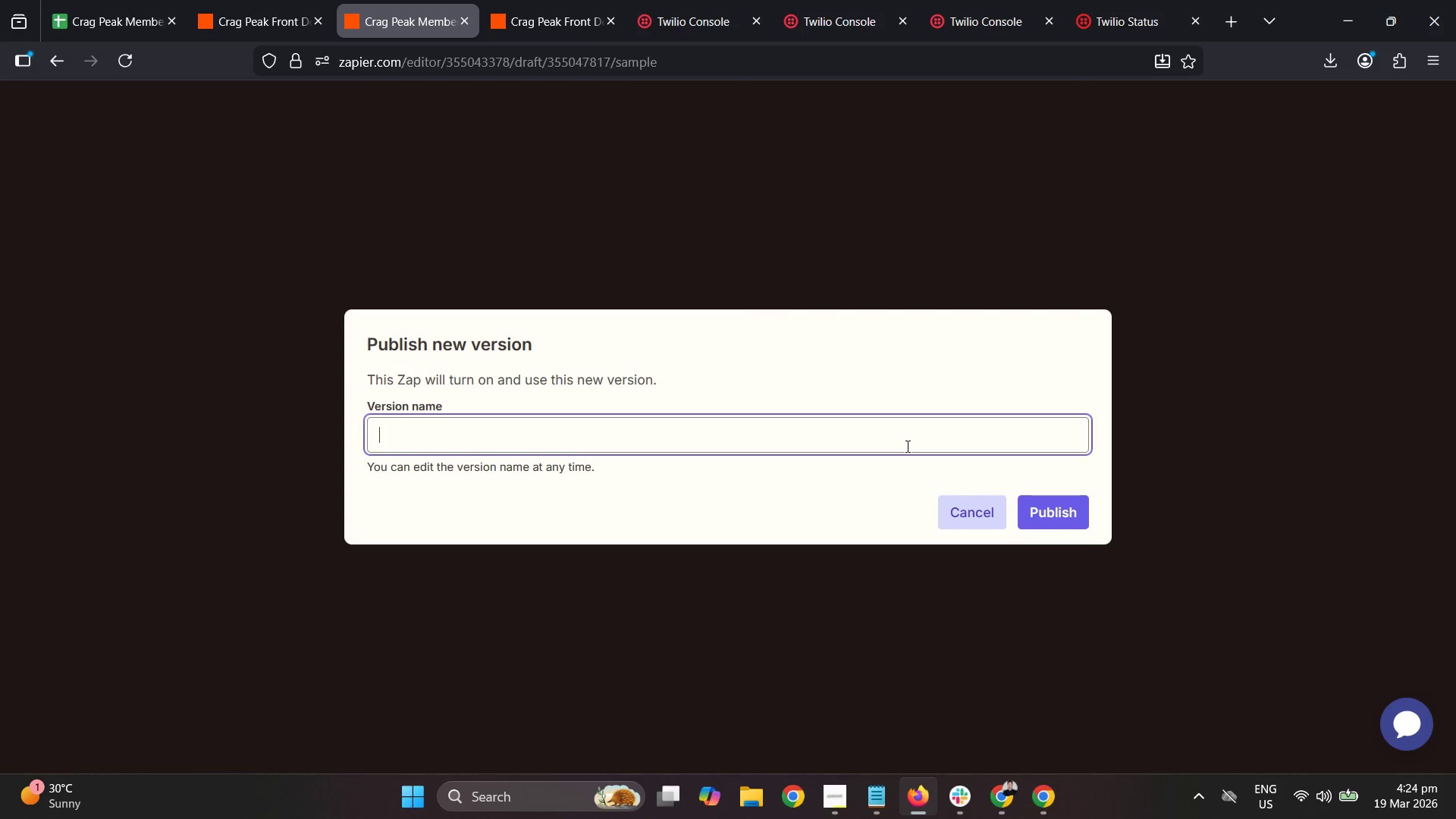 
type(FINAl)
 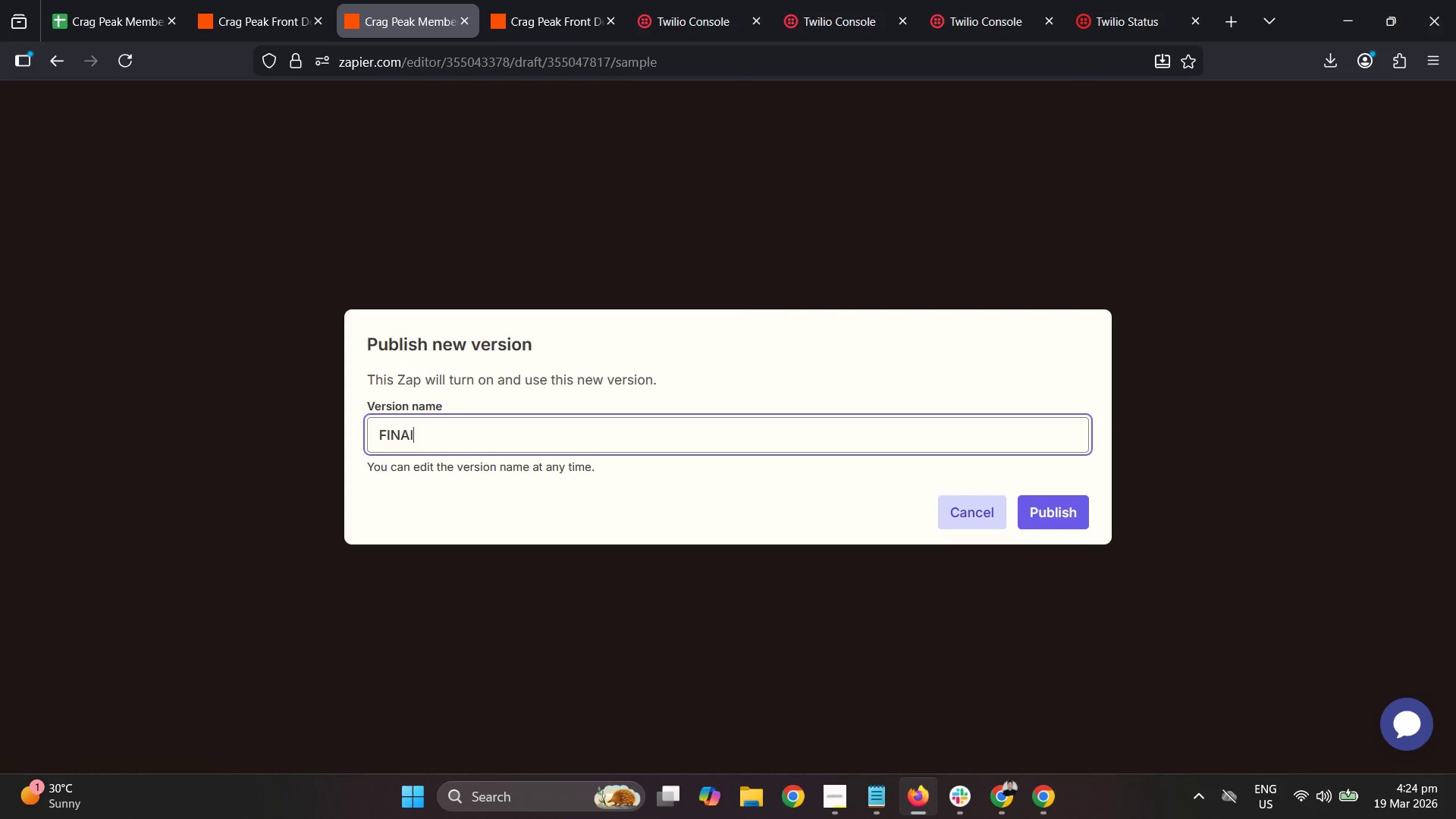 
key(Enter)
 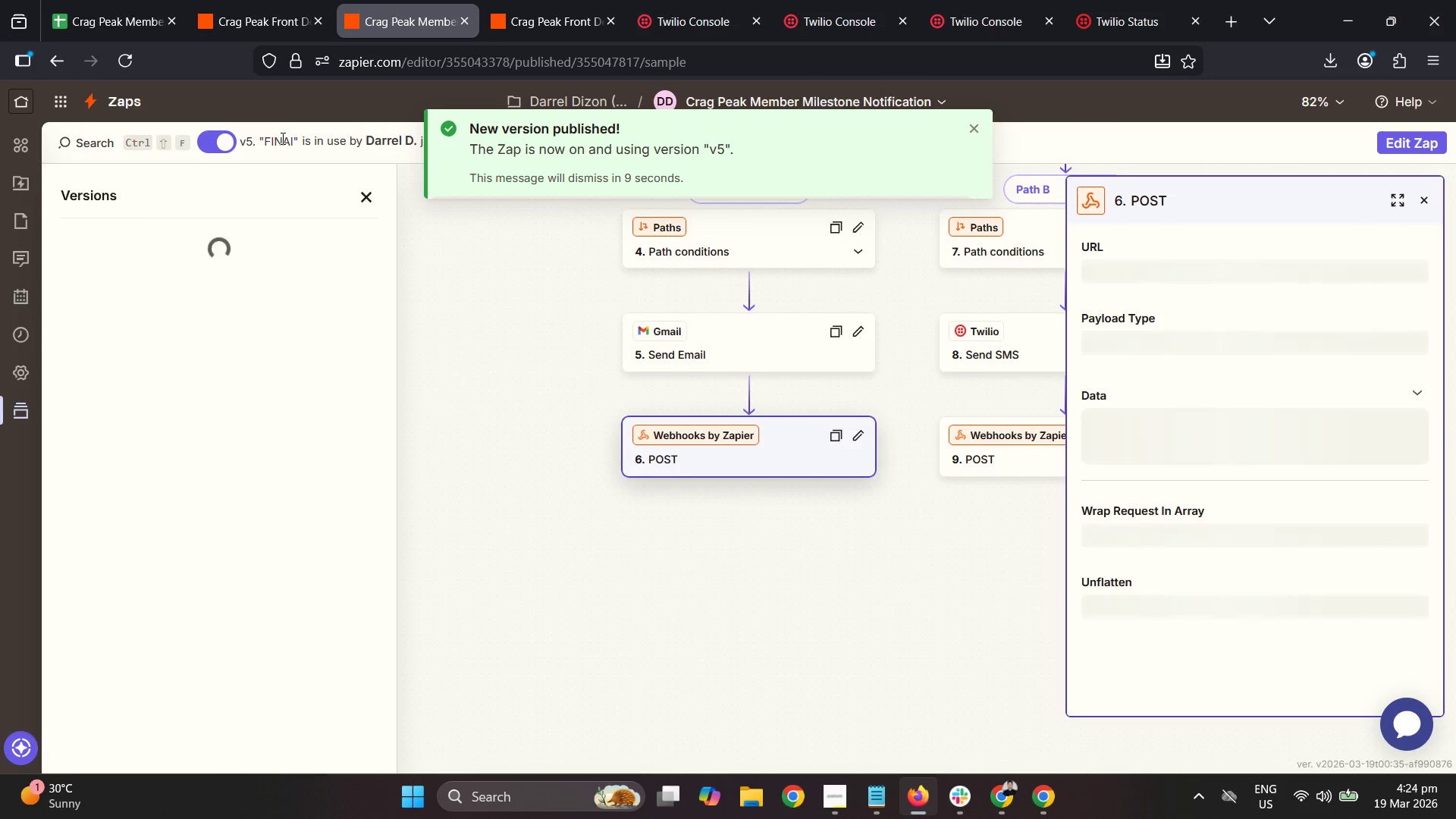 
wait(7.91)
 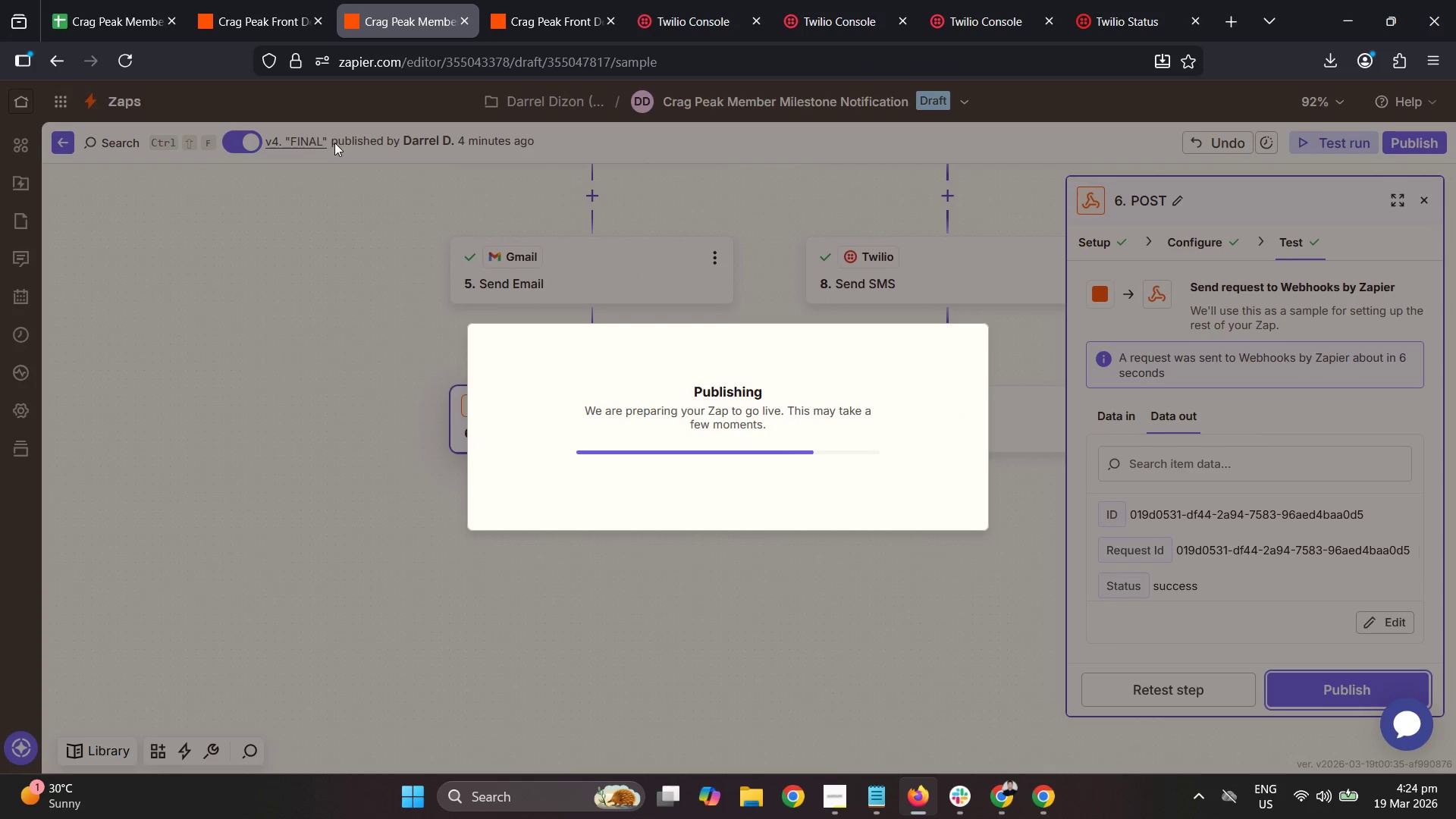 
left_click([983, 130])
 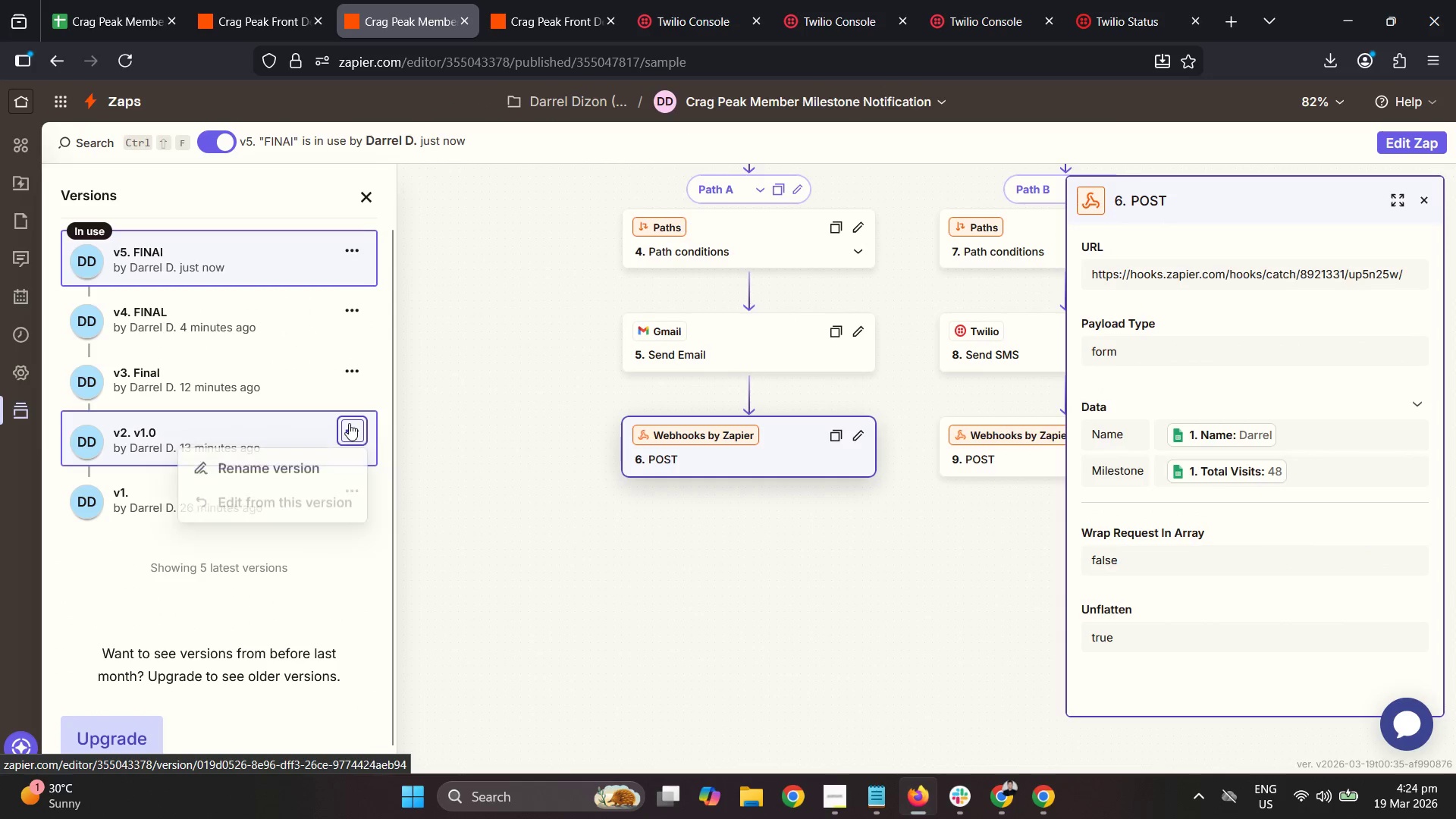 
left_click([352, 318])
 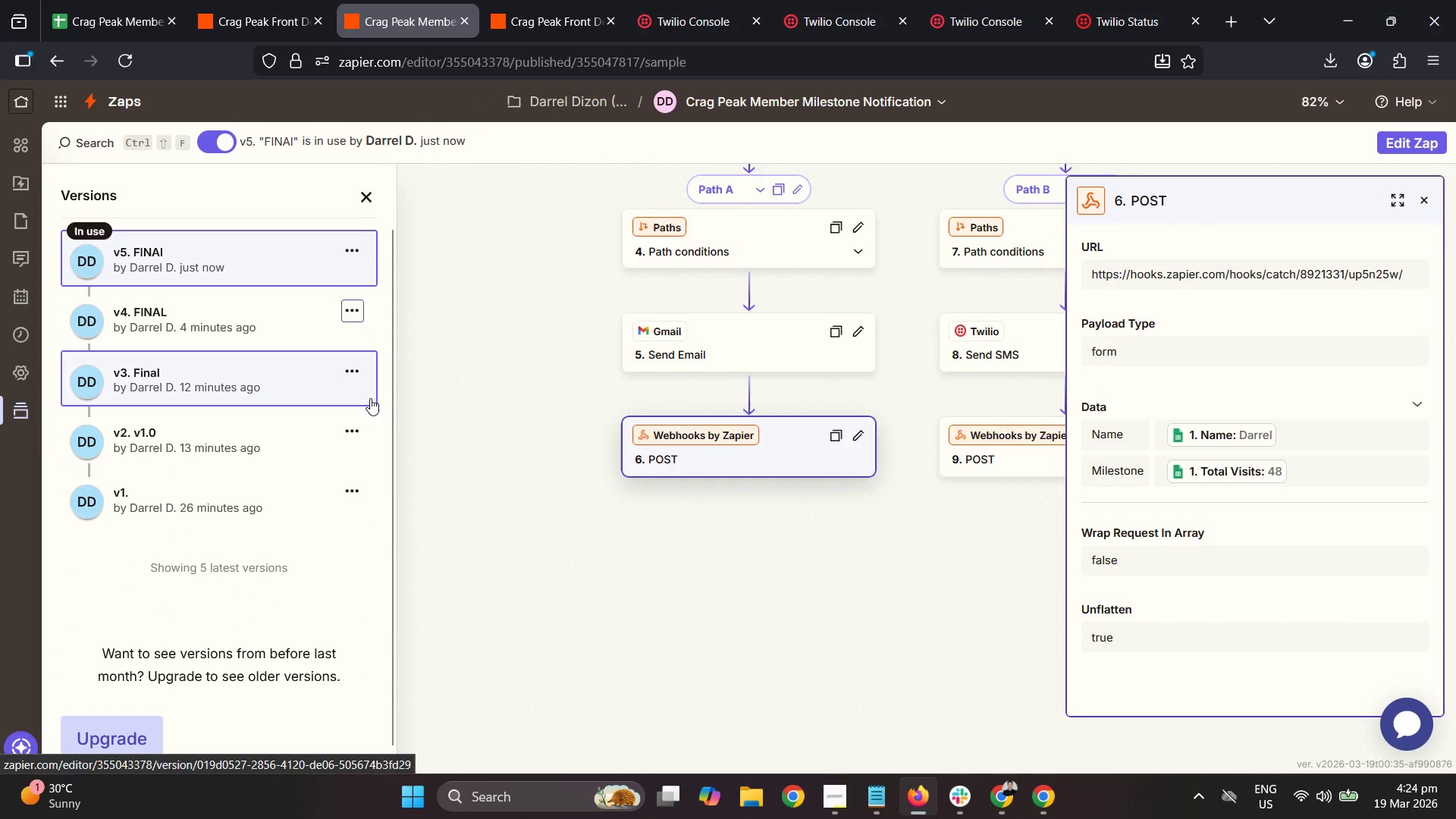 
left_click([251, 307])
 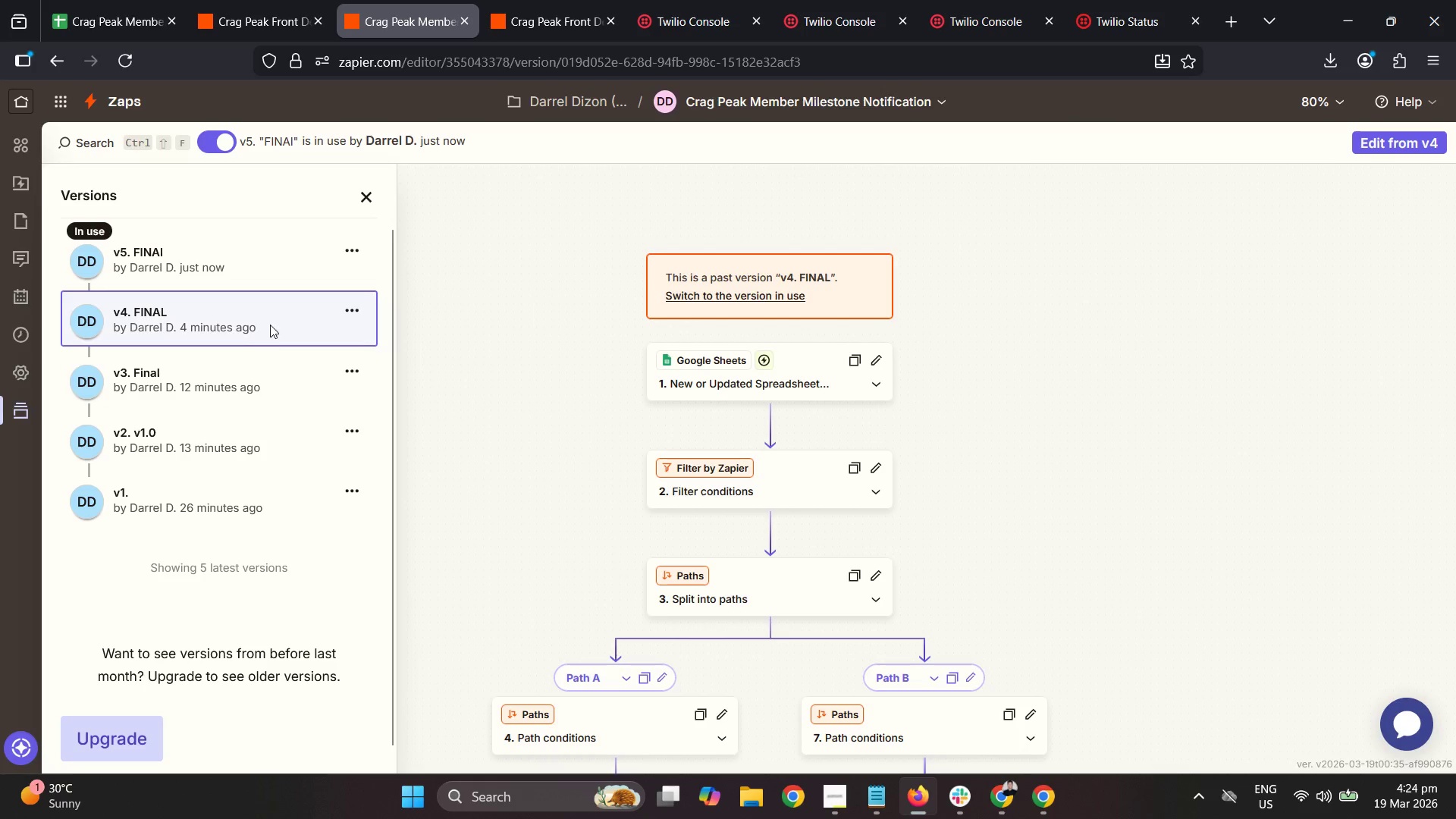 
key(Delete)
 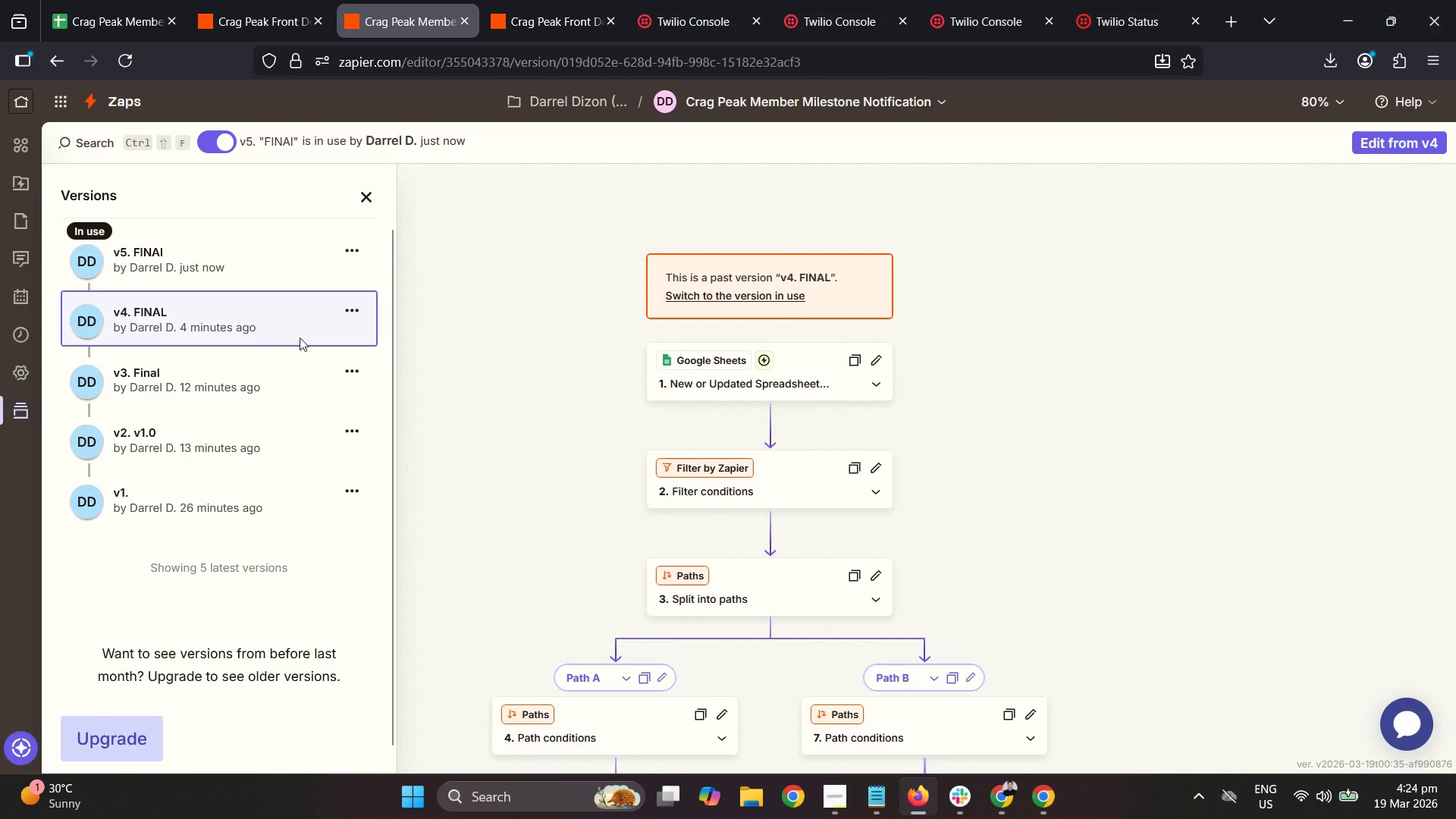 
key(Delete)
 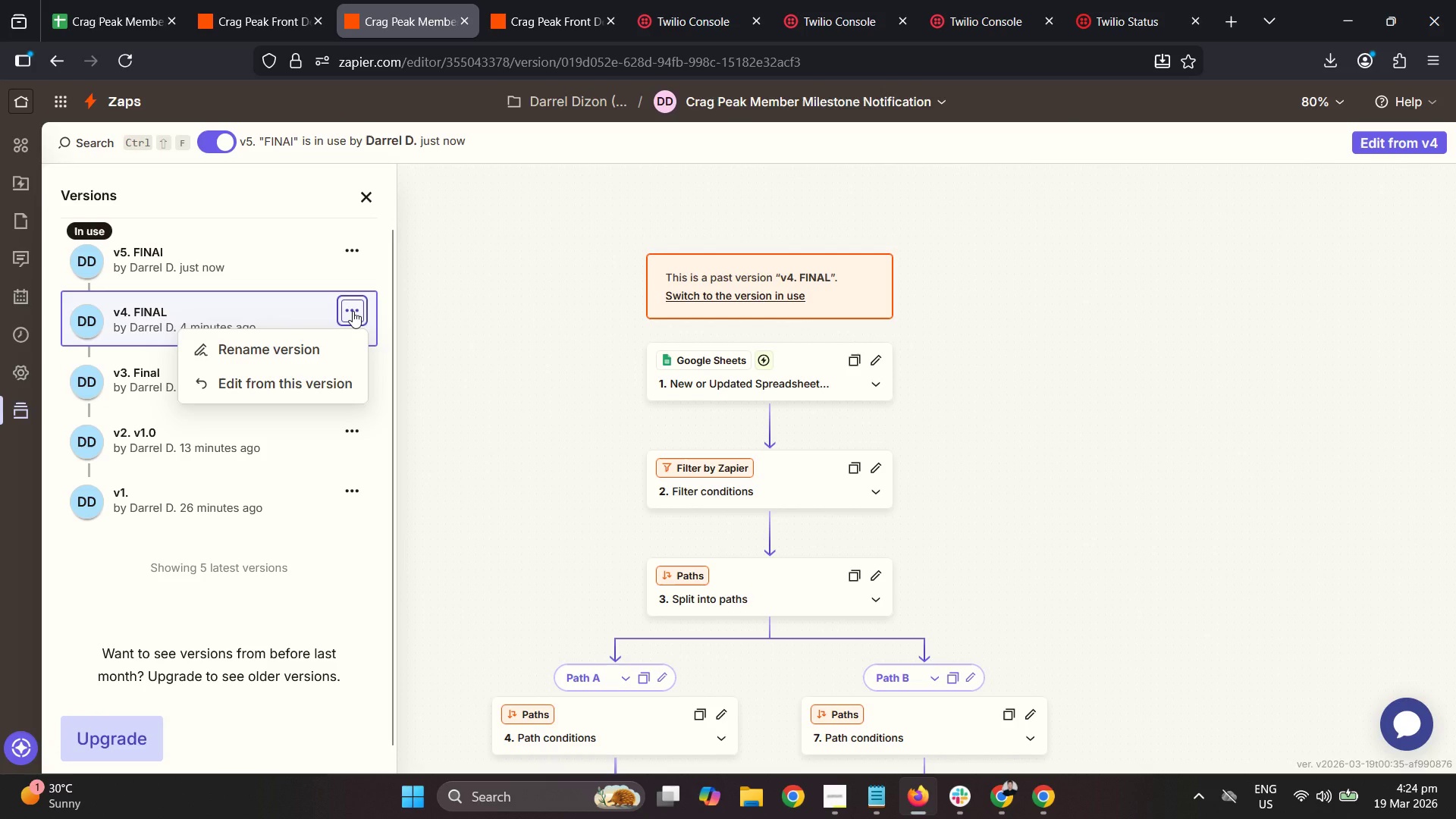 
left_click([353, 311])
 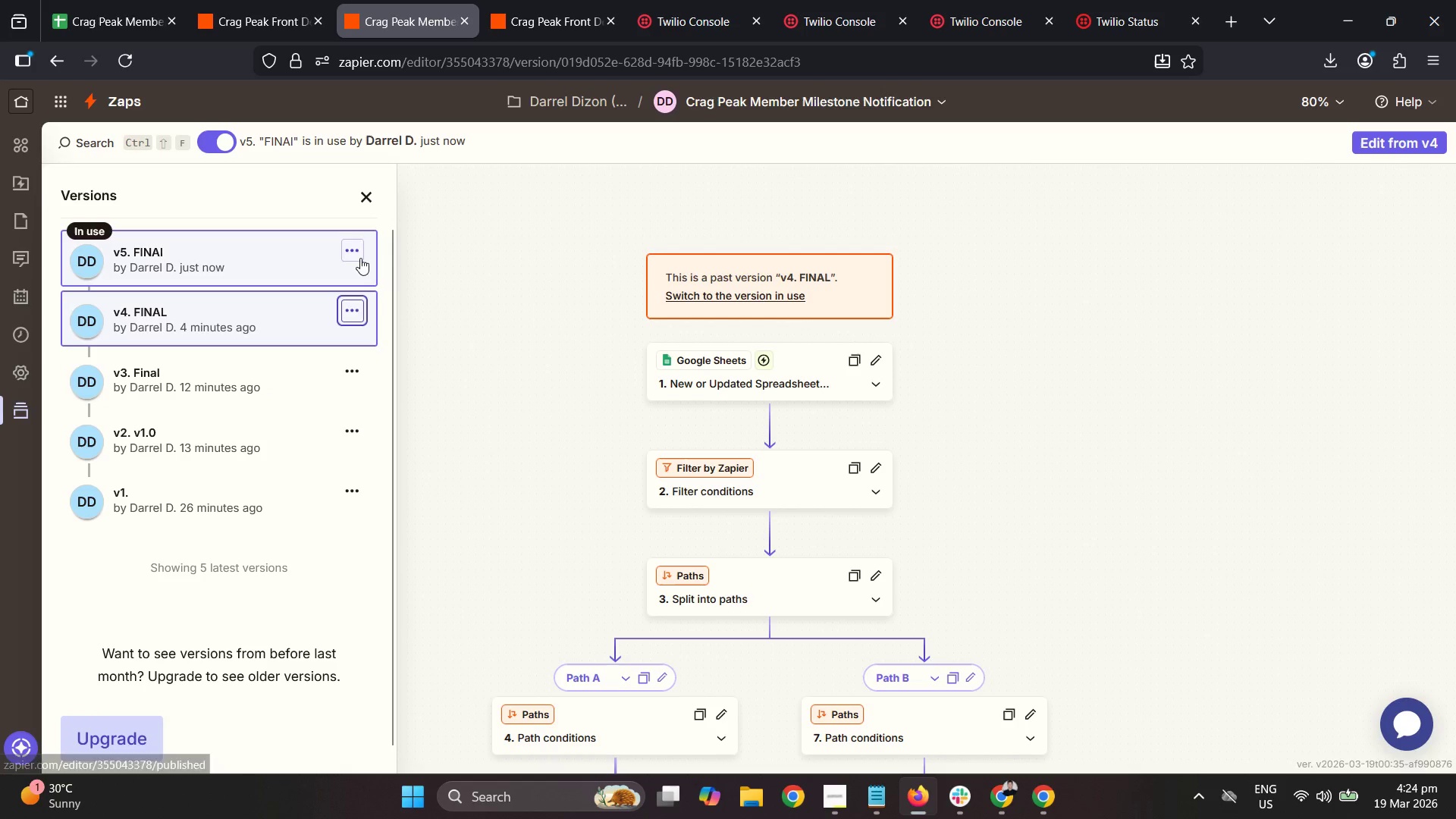 
left_click([282, 256])
 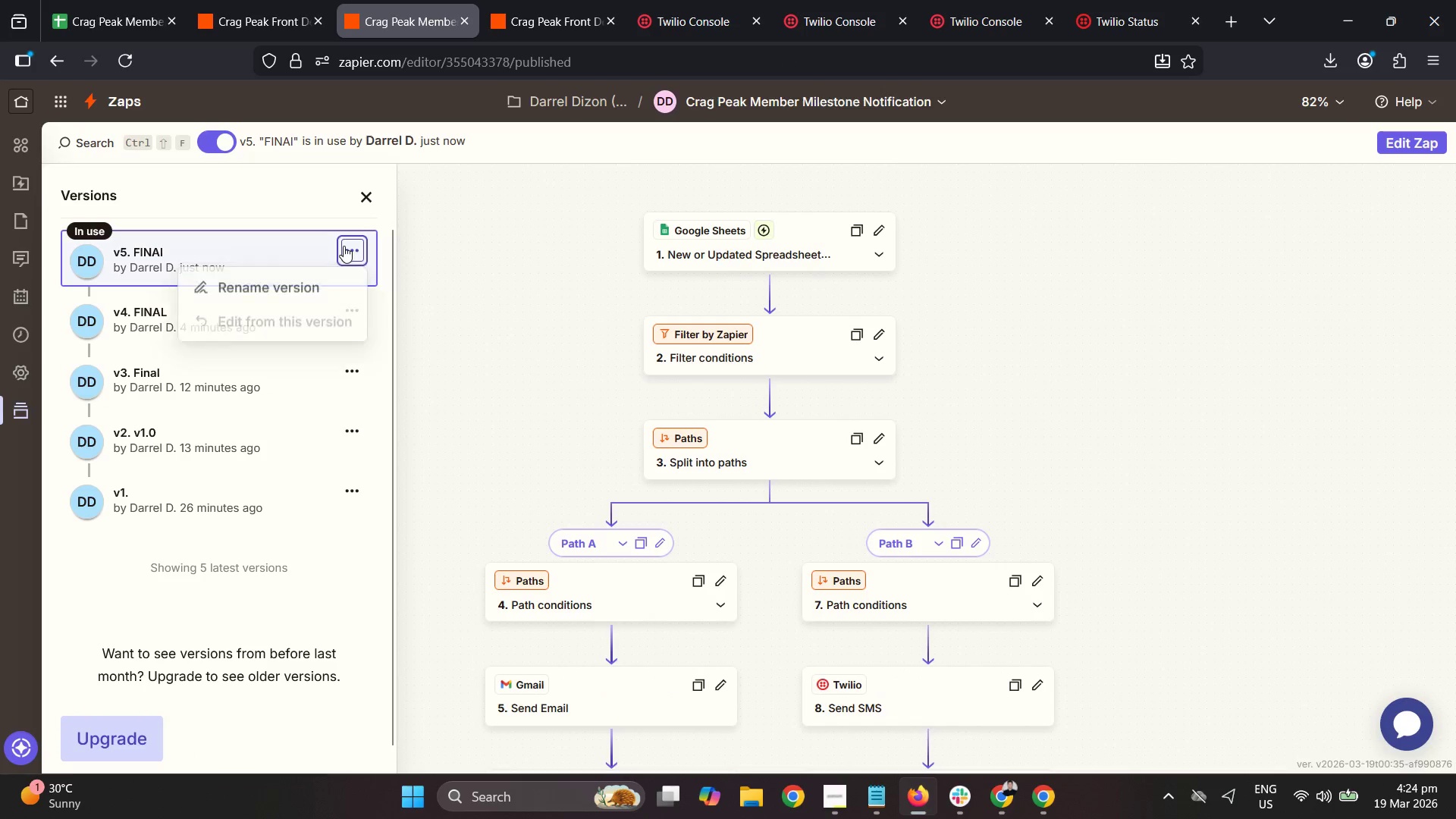 
left_click([313, 289])
 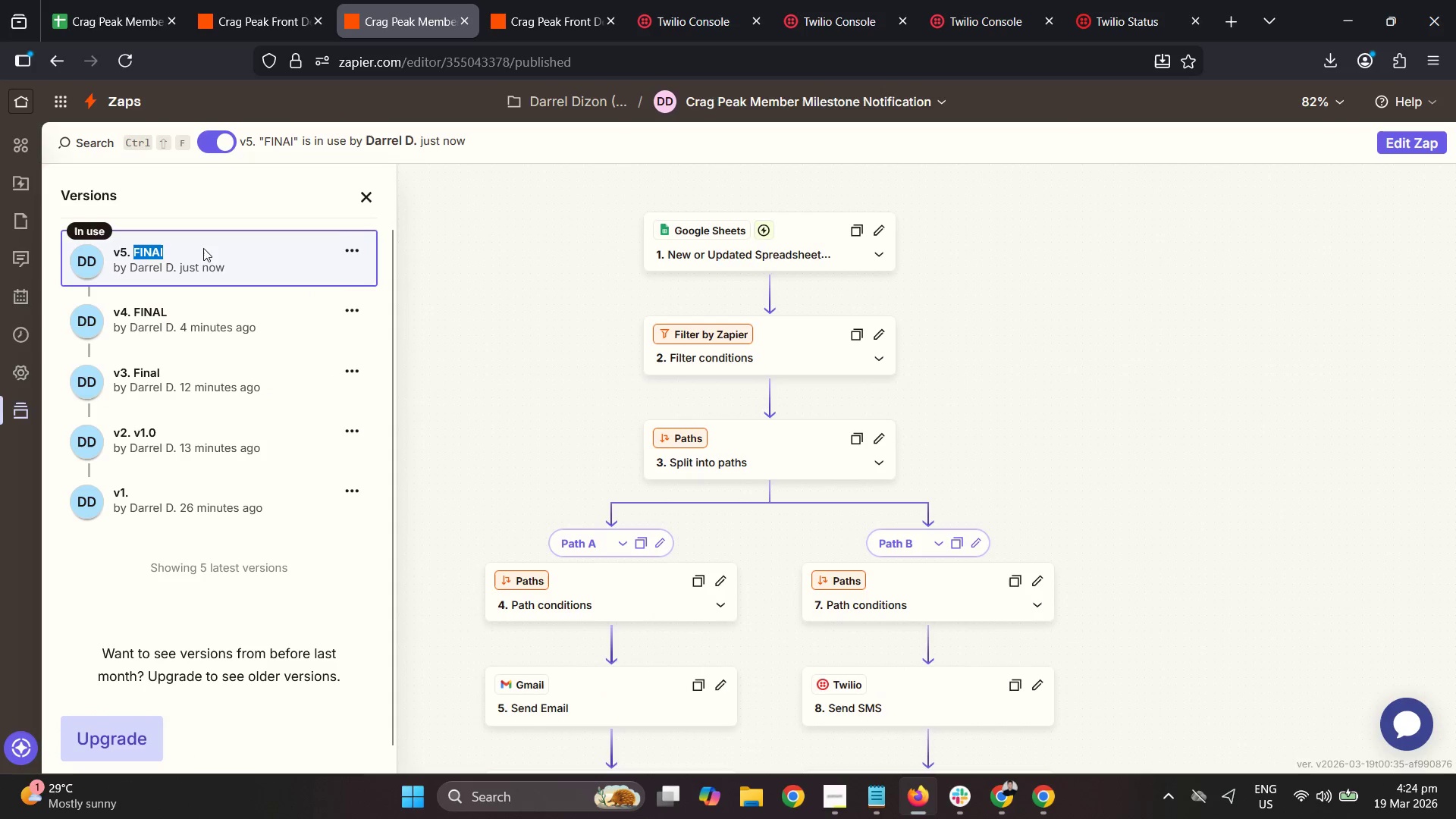 
left_click([155, 243])
 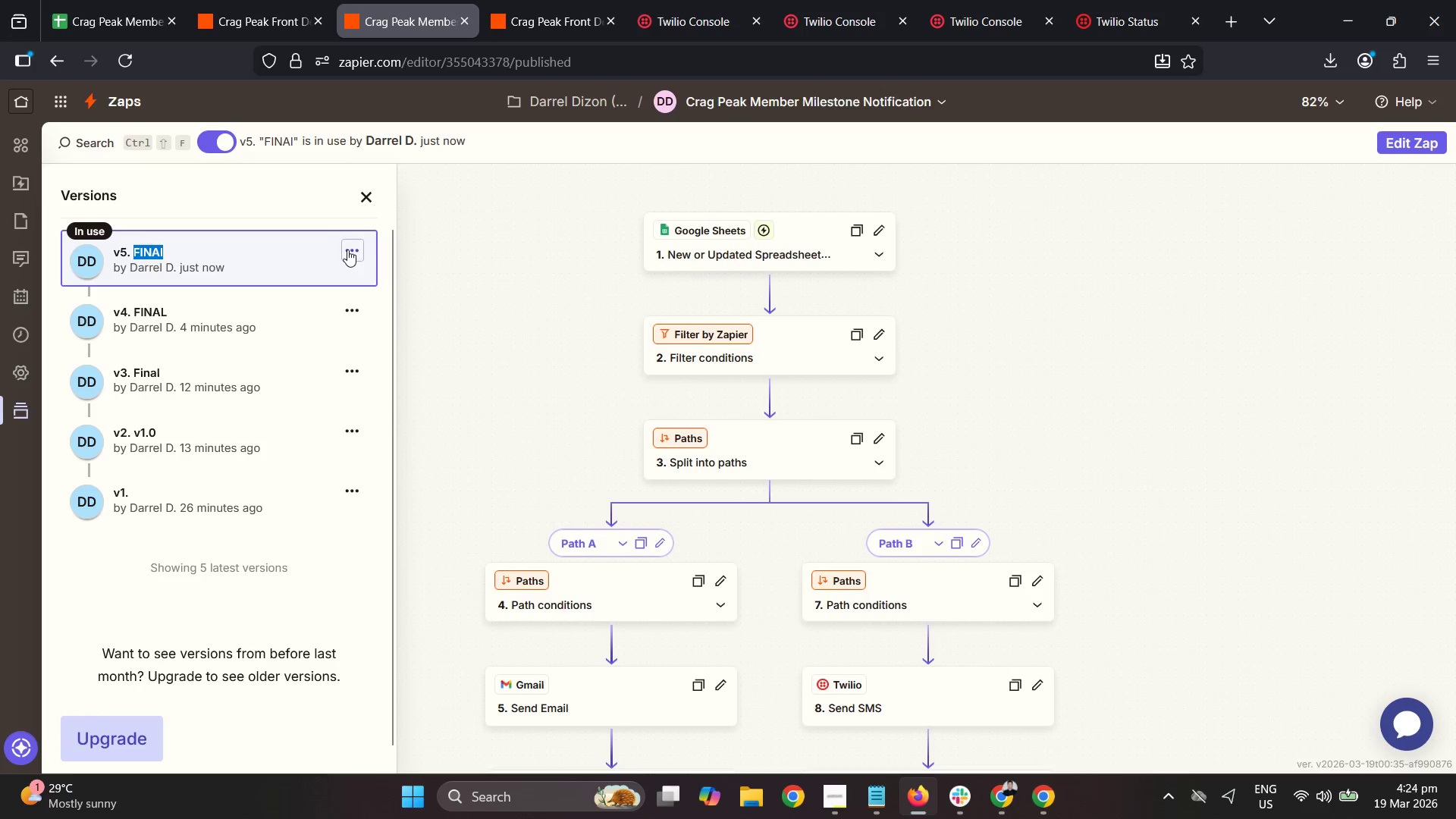 
left_click([310, 284])
 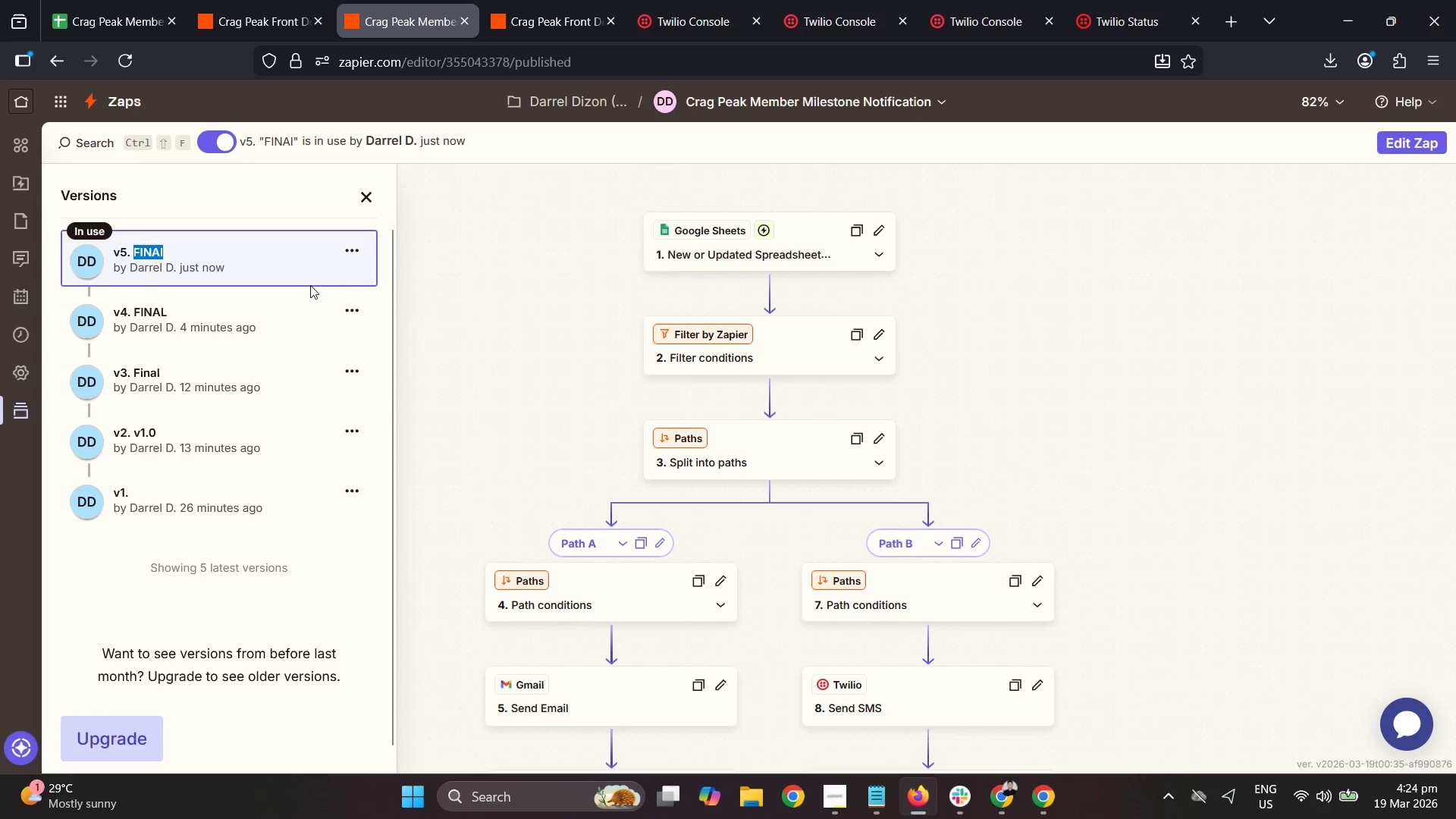 
type(FINAL)
 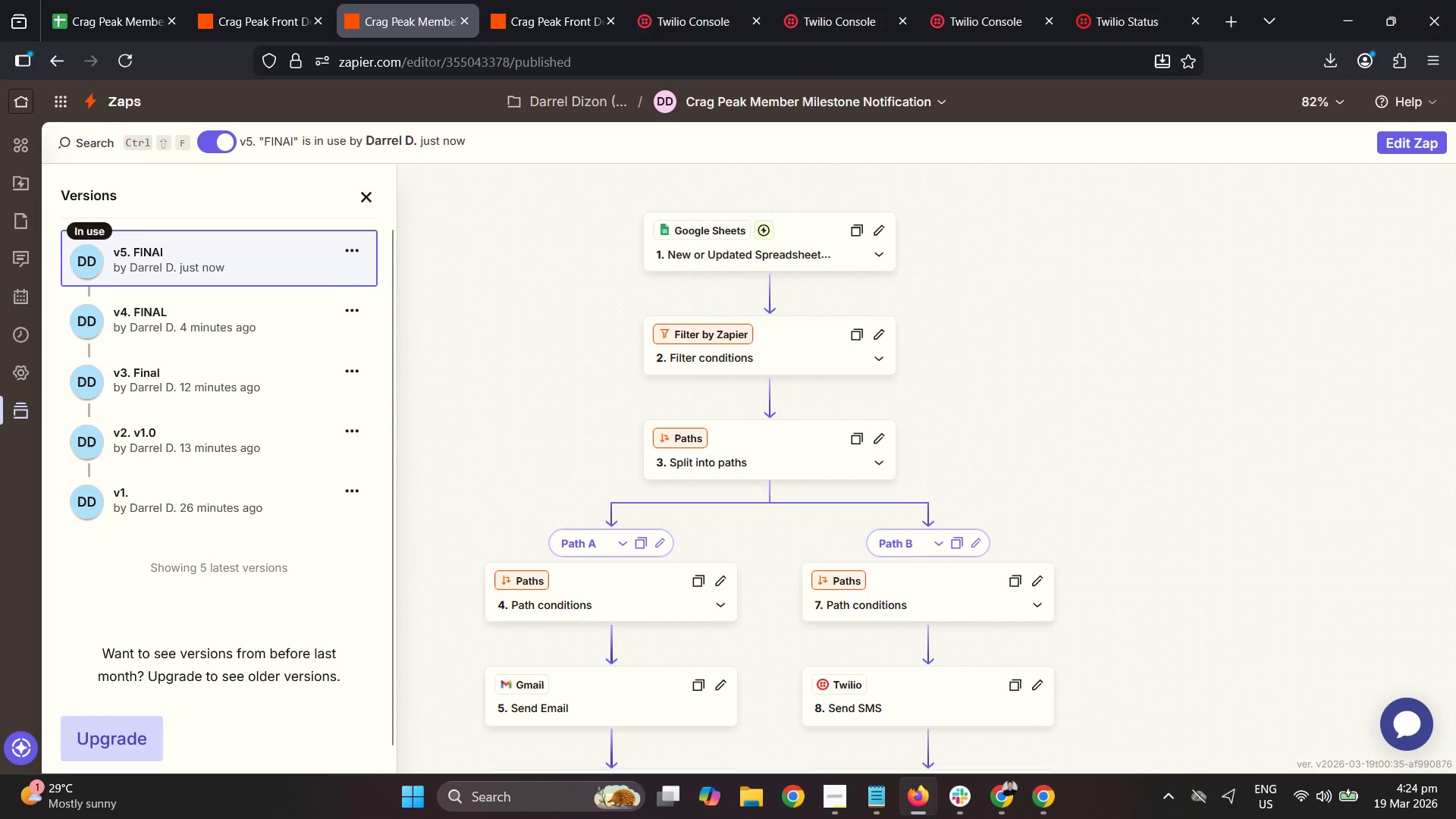 
key(Enter)
 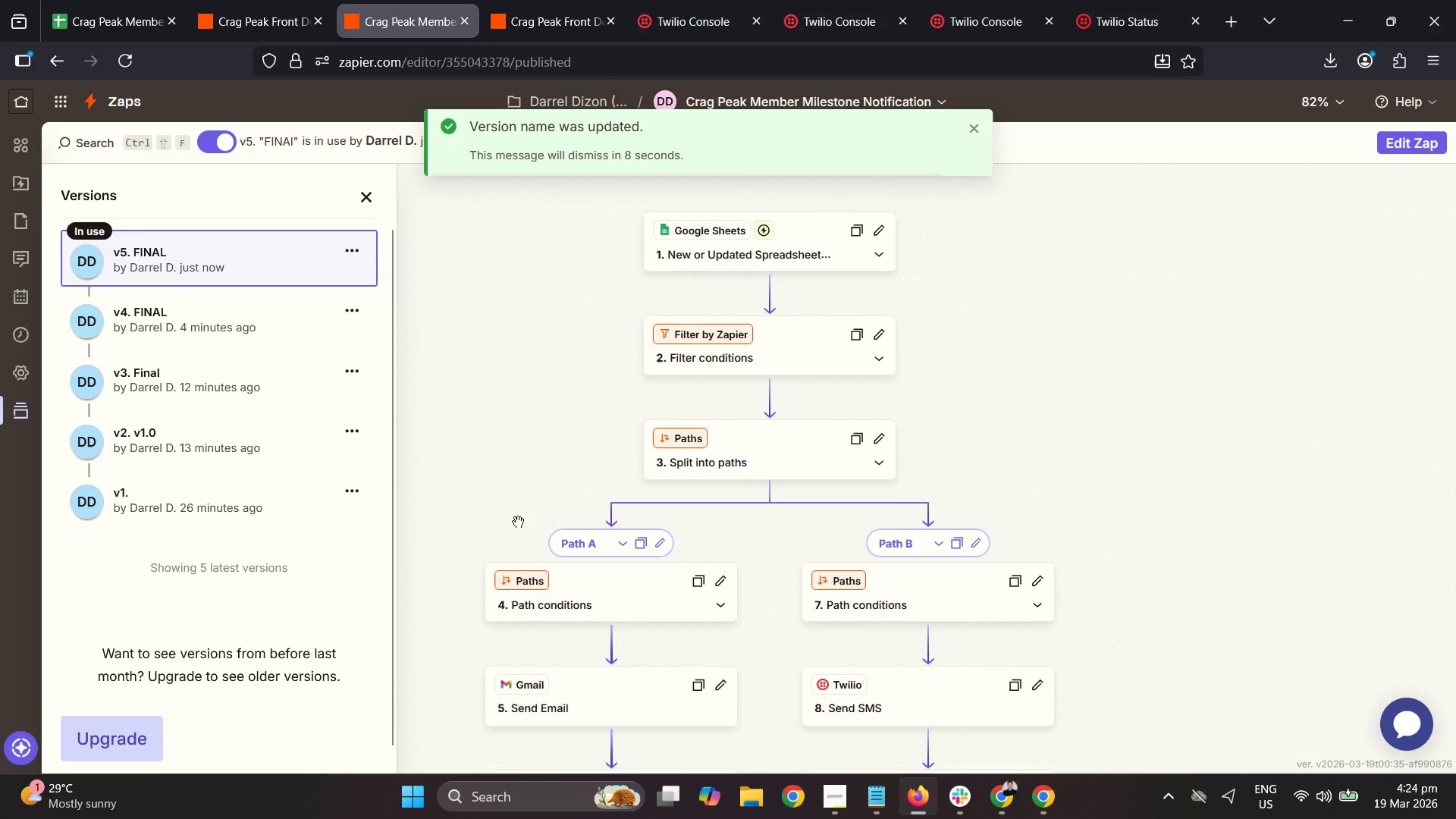 
scroll: coordinate [746, 451], scroll_direction: down, amount: 3.0
 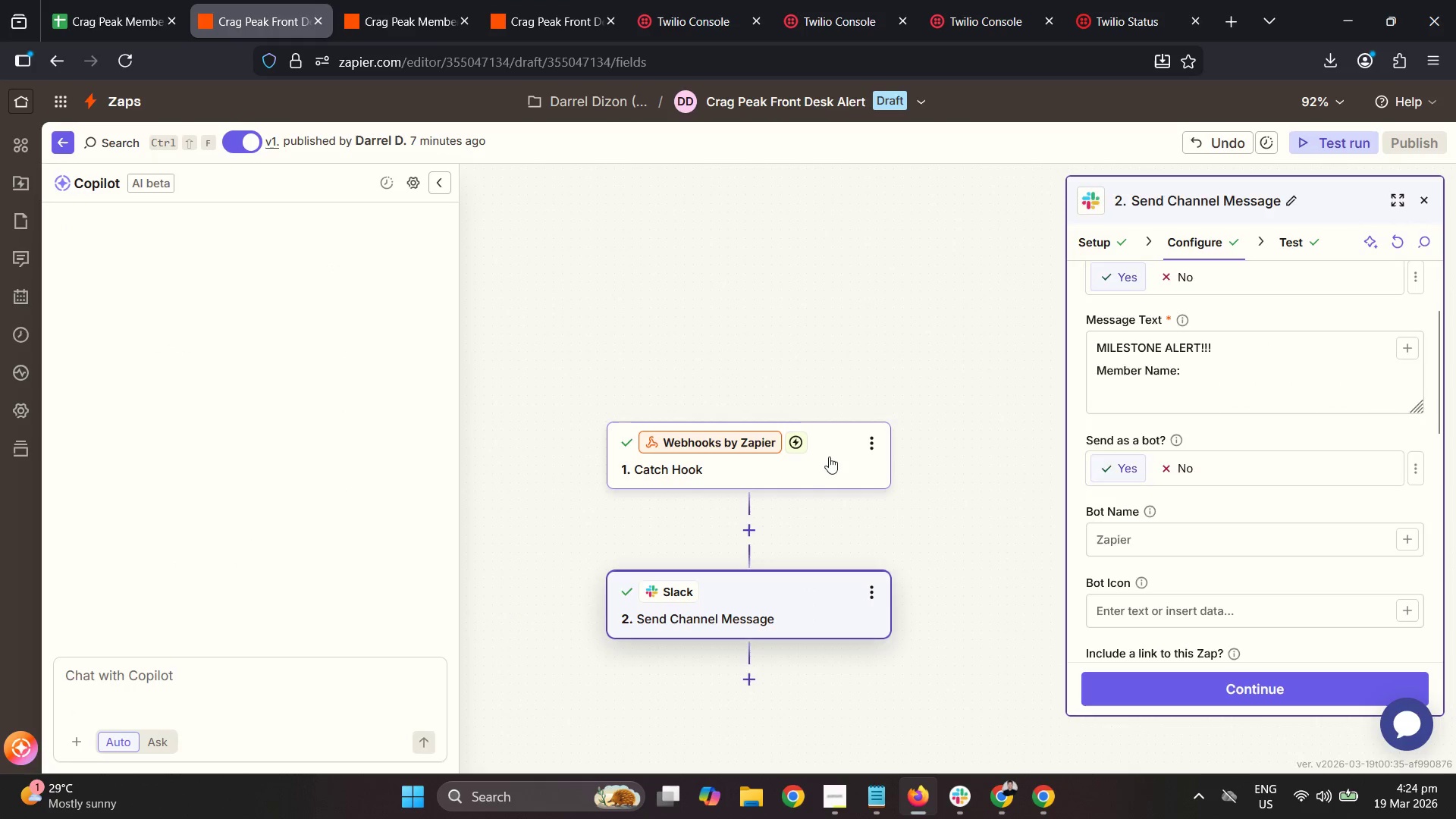 
wait(5.0)
 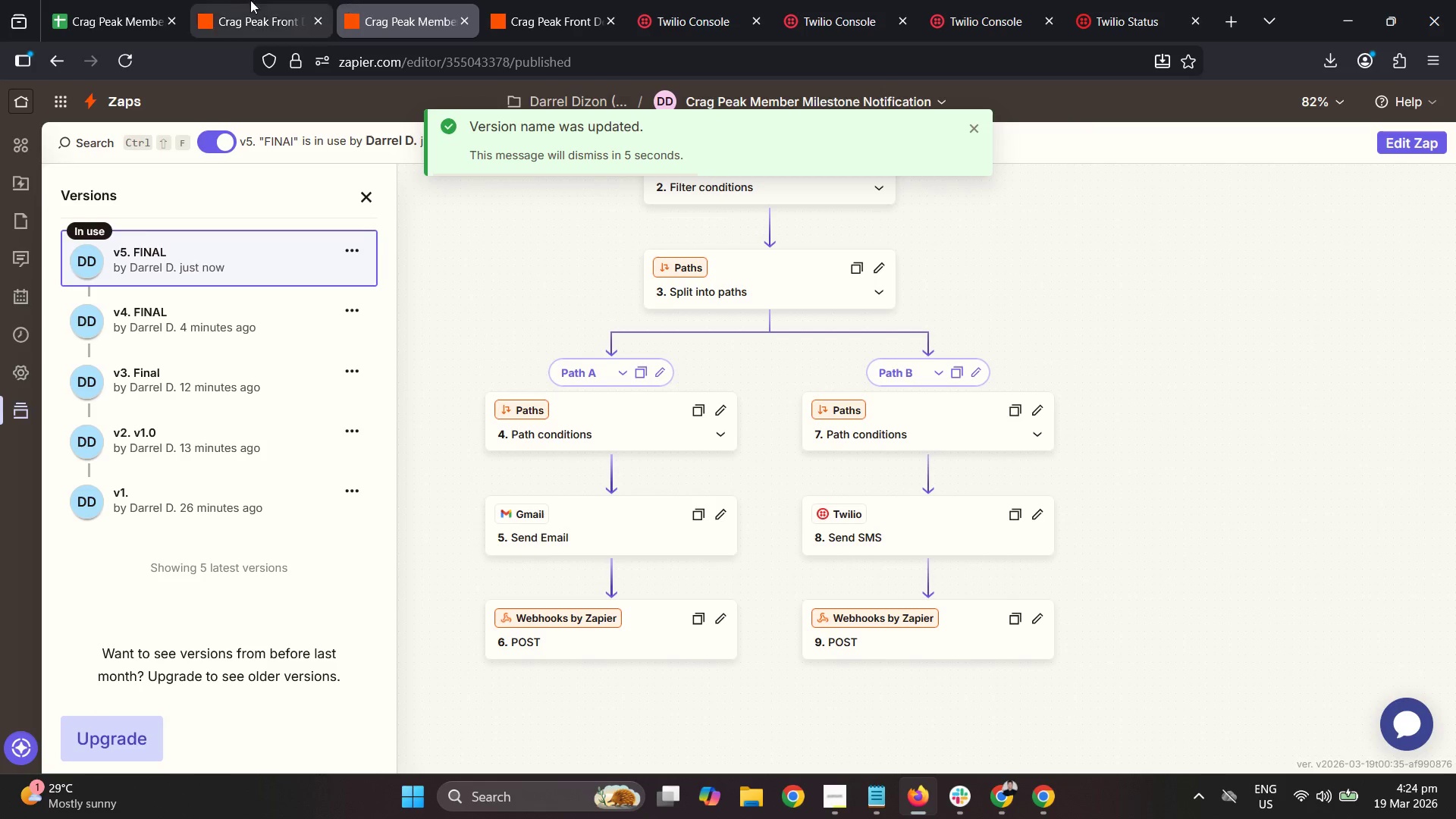 
left_click([1298, 243])
 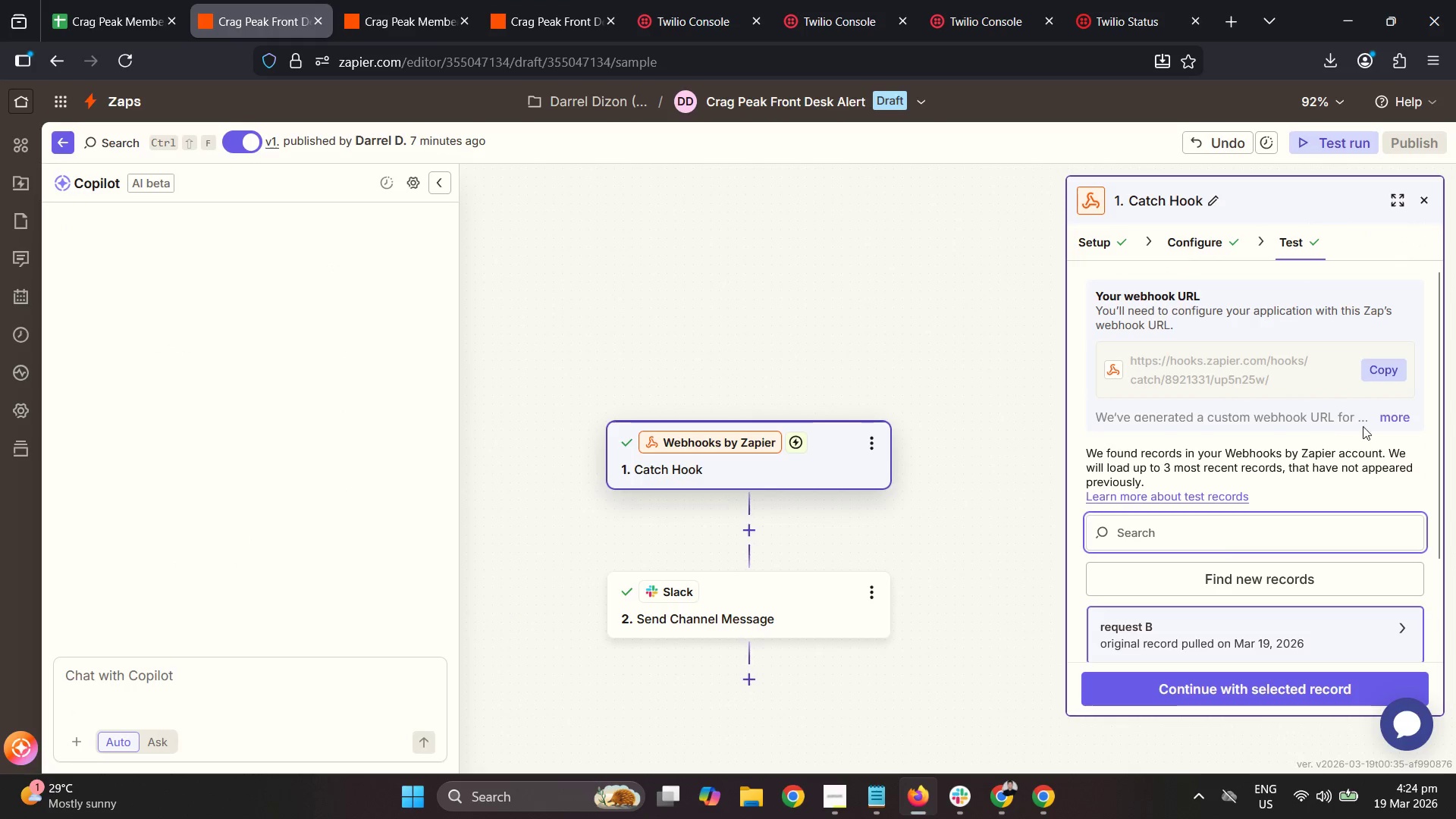 
scroll: coordinate [1335, 527], scroll_direction: down, amount: 2.0
 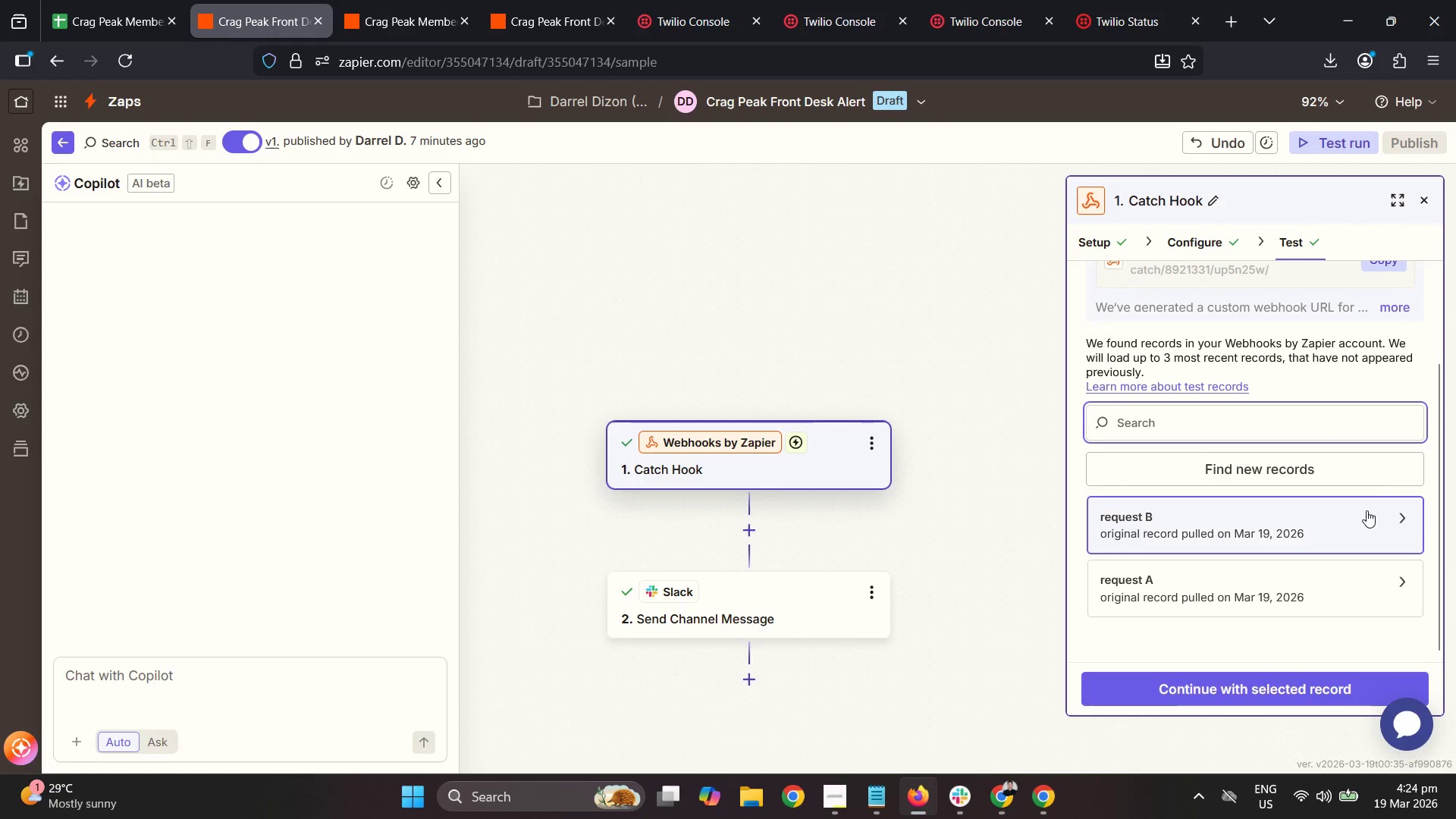 
scroll: coordinate [1379, 489], scroll_direction: up, amount: 2.0
 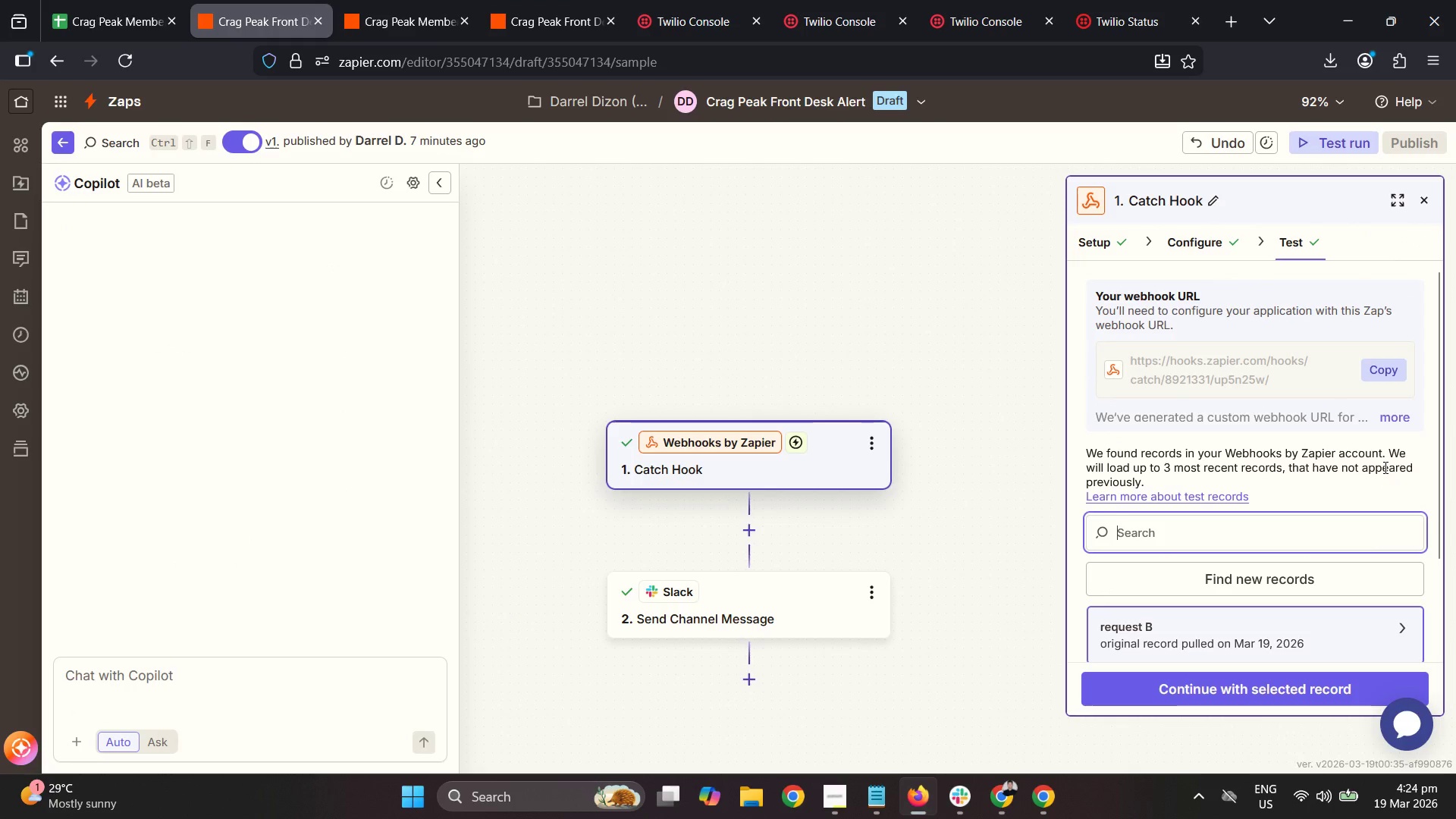 
scroll: coordinate [1387, 457], scroll_direction: down, amount: 3.0
 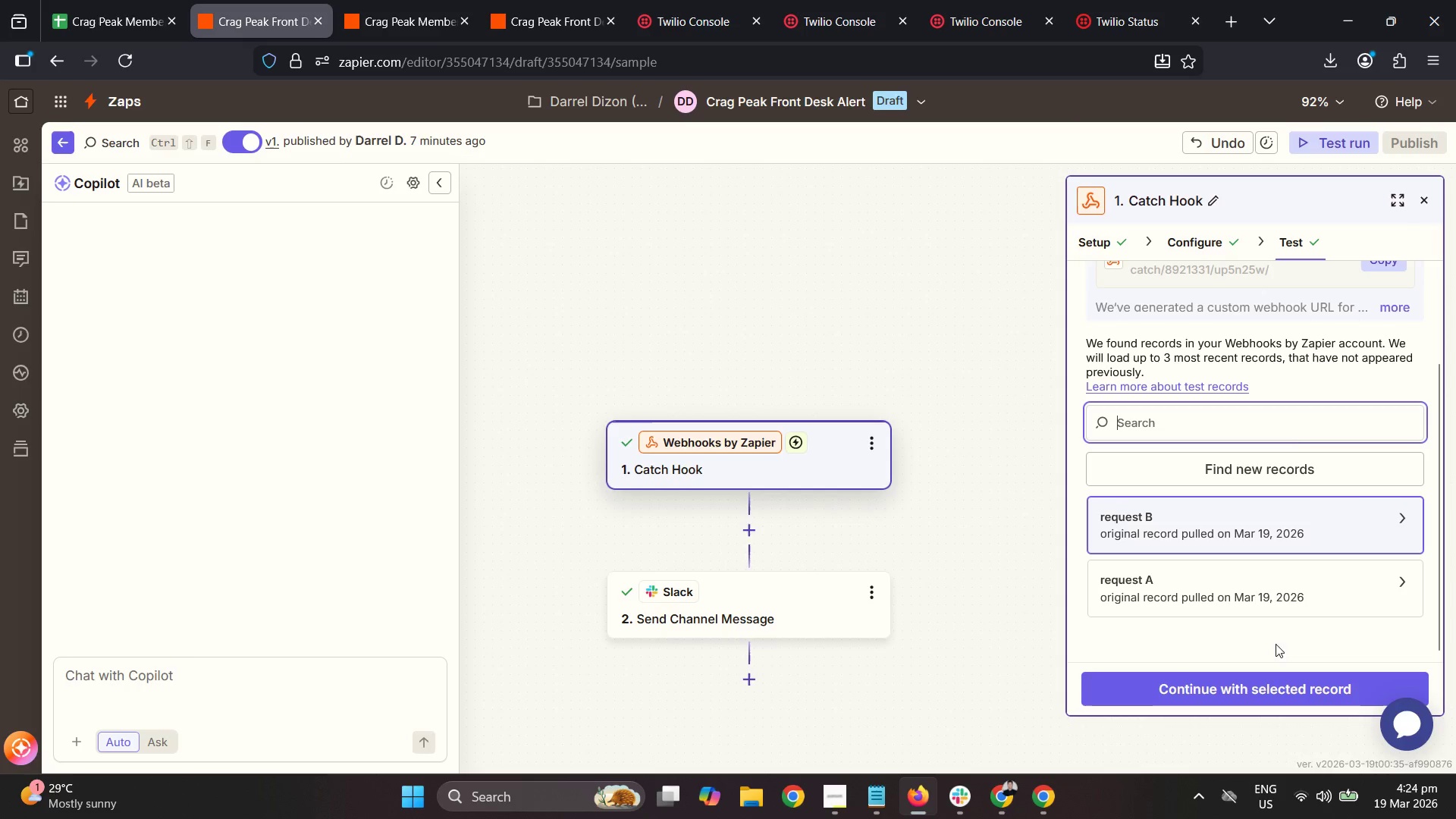 
left_click([1305, 463])
 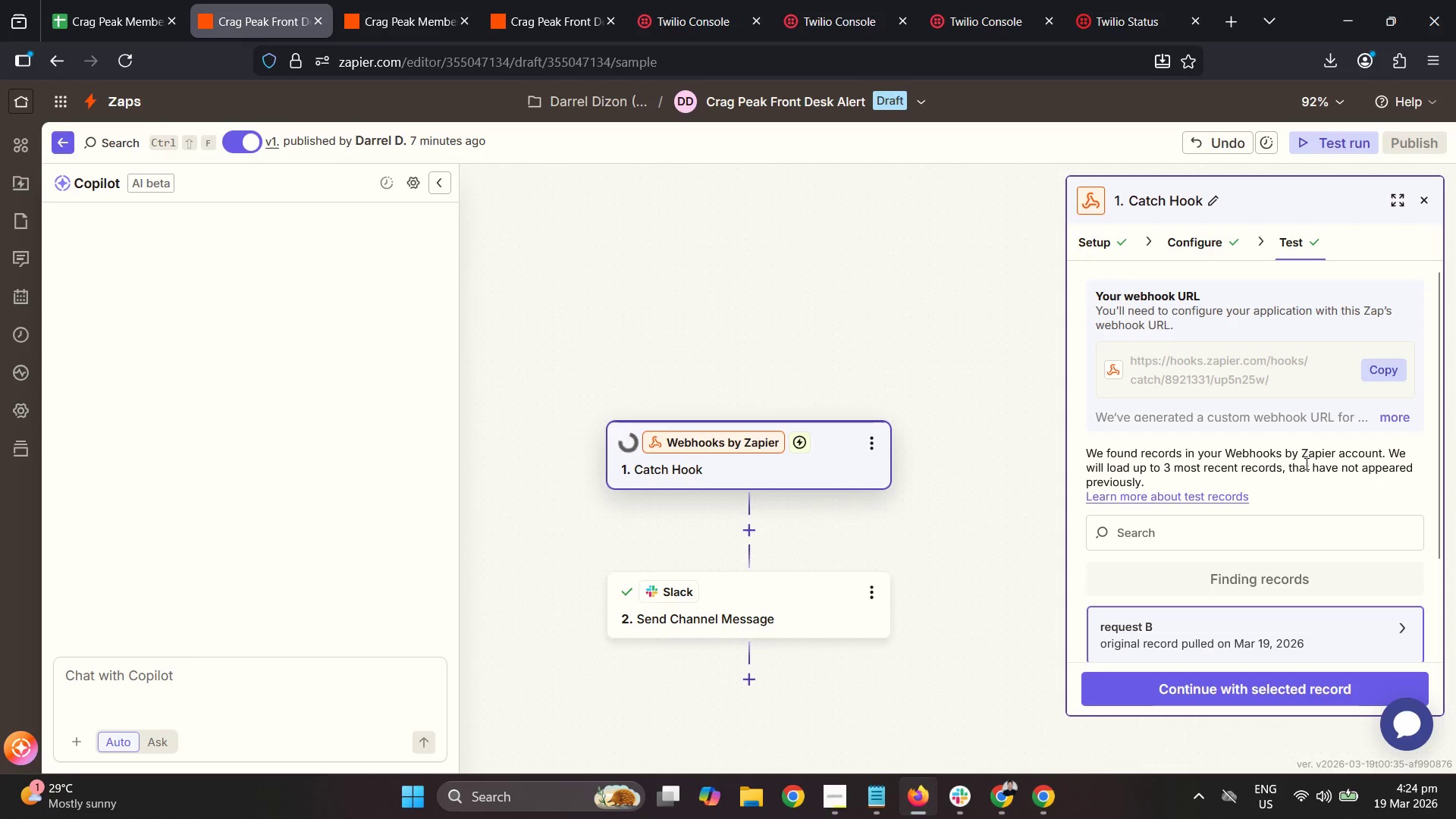 
scroll: coordinate [1324, 464], scroll_direction: down, amount: 5.0
 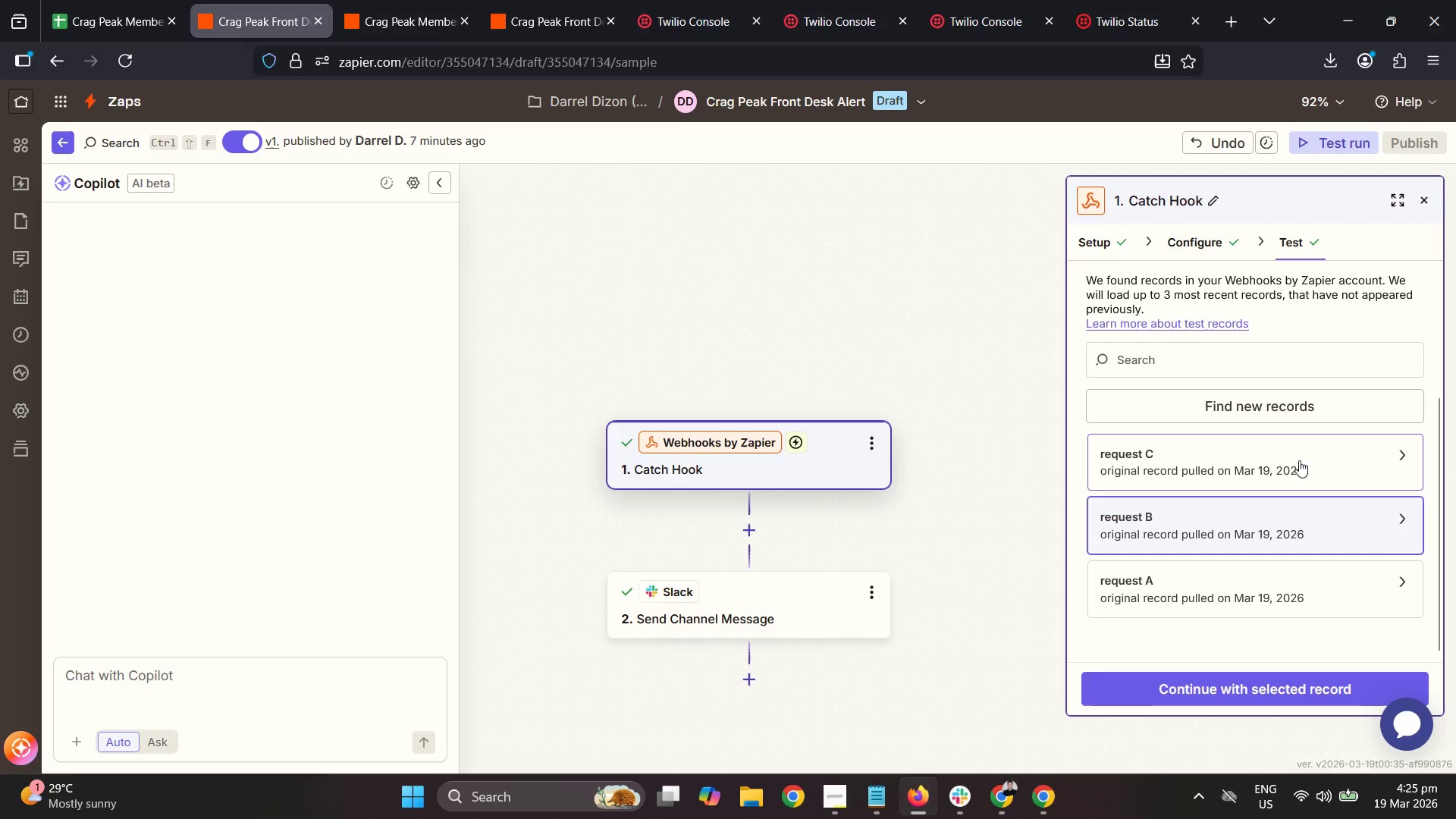 
left_click([1299, 464])
 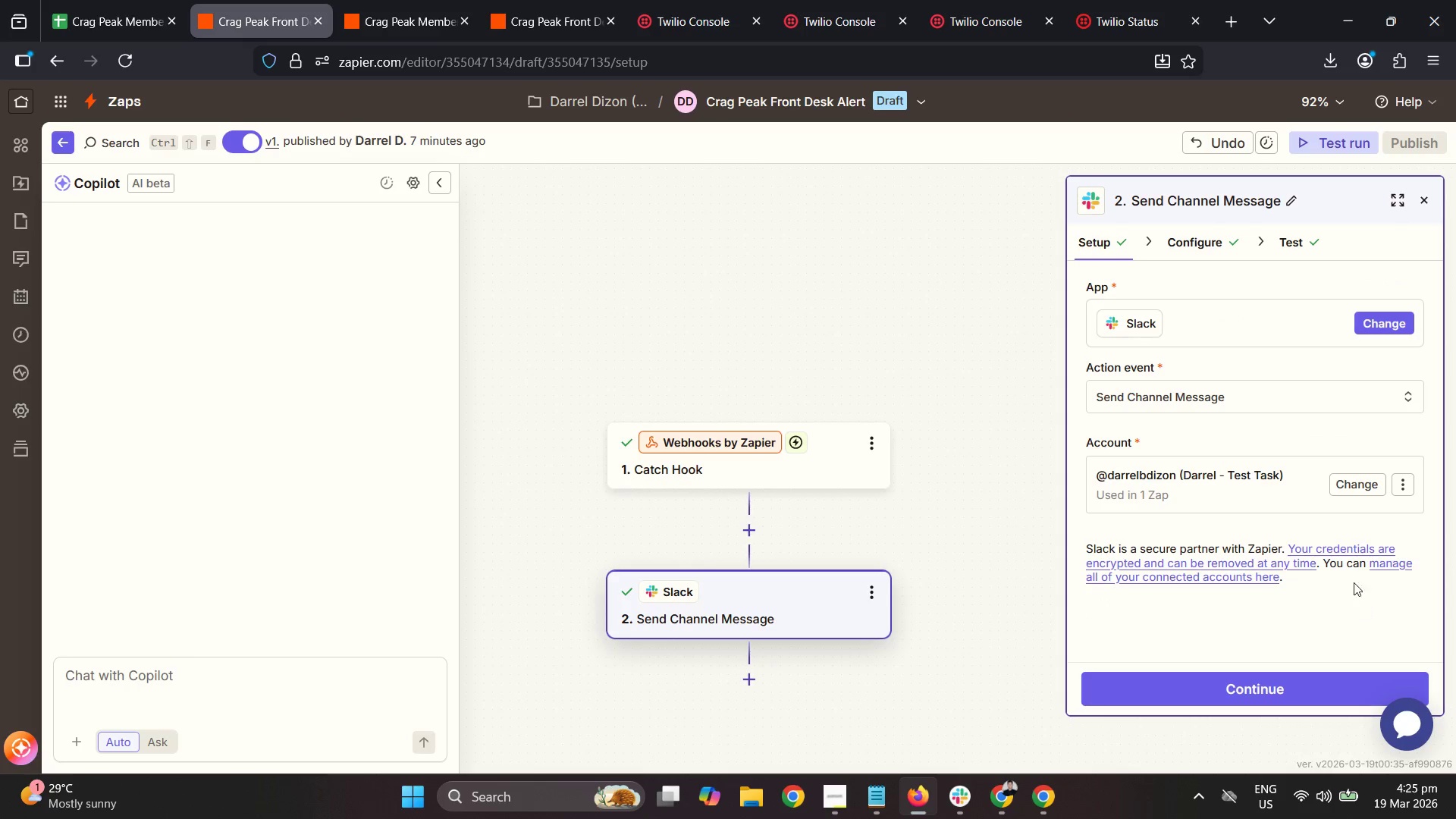 
wait(7.95)
 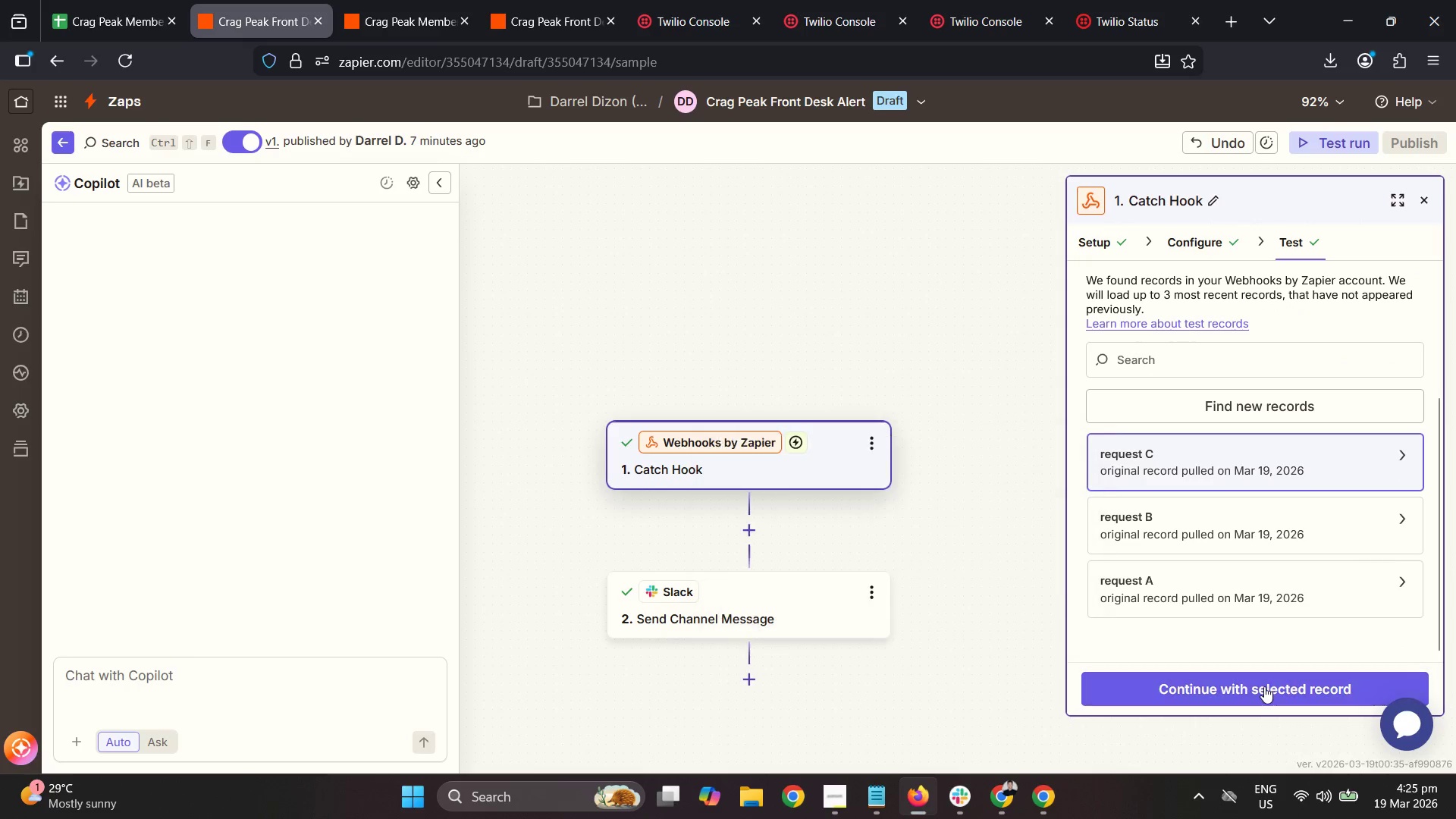 
scroll: coordinate [977, 601], scroll_direction: down, amount: 14.0
 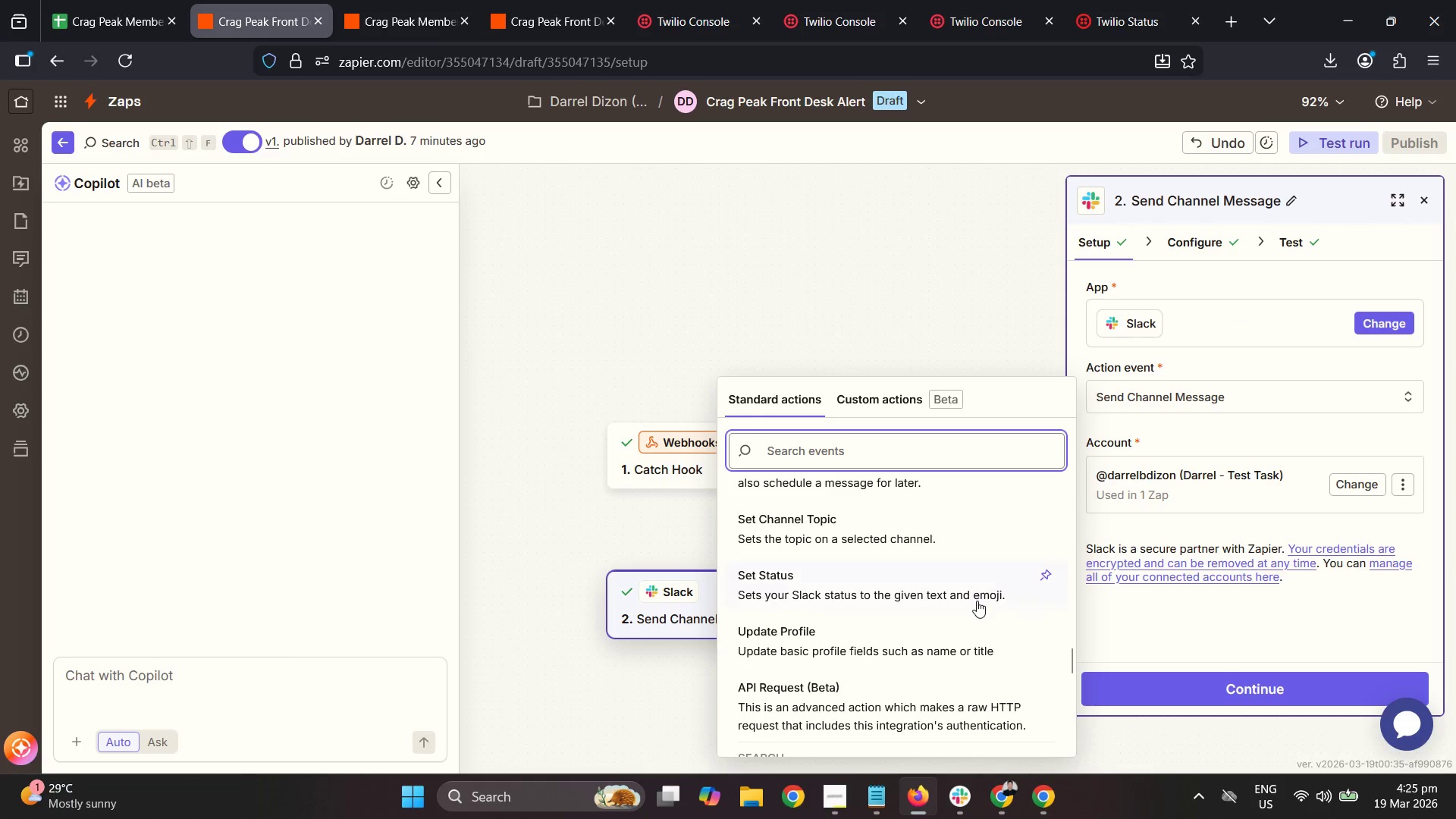 
scroll: coordinate [897, 682], scroll_direction: up, amount: 2.0
 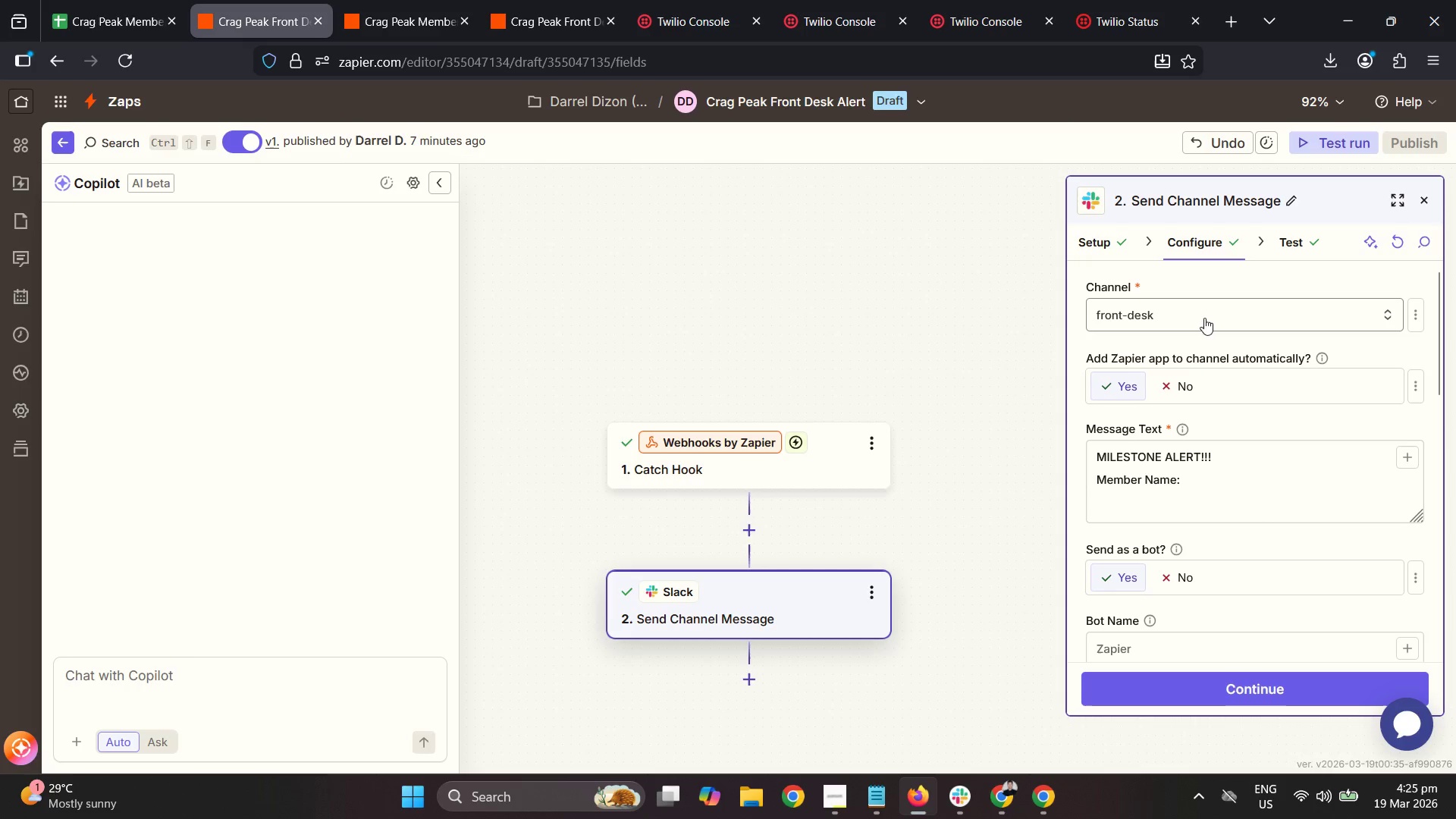 
wait(5.91)
 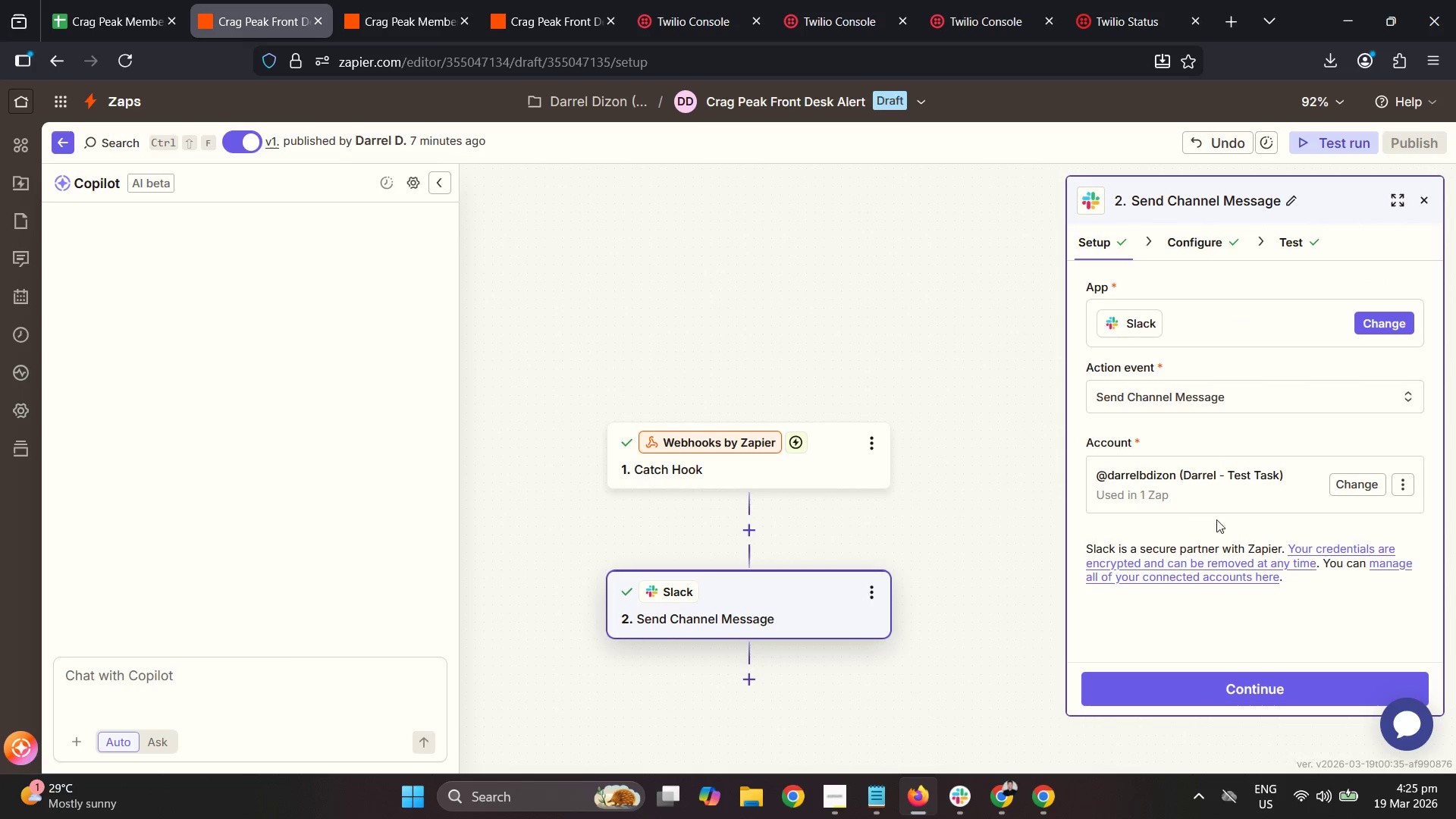 
double_click([1240, 475])
 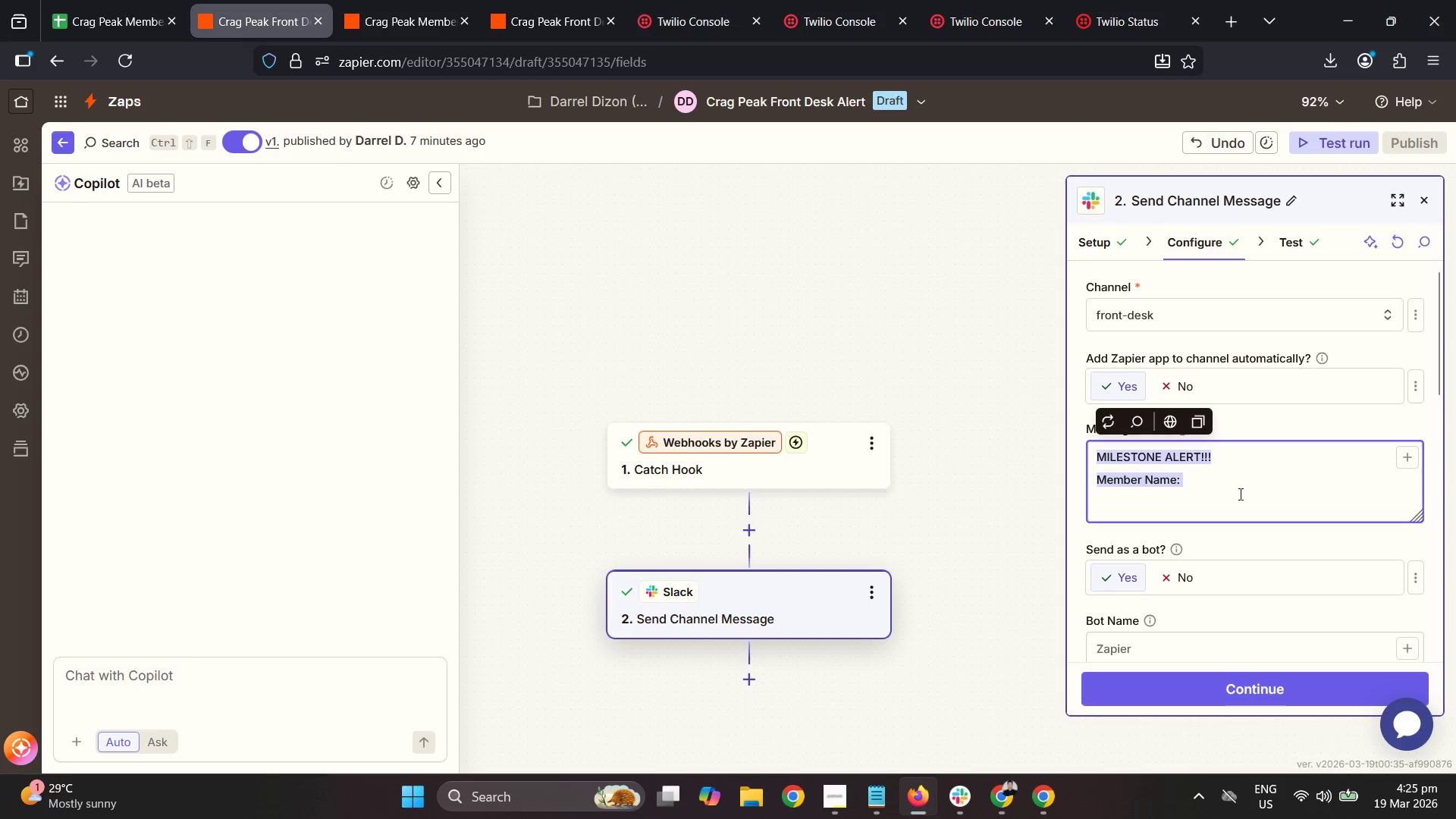 
triple_click([1238, 493])
 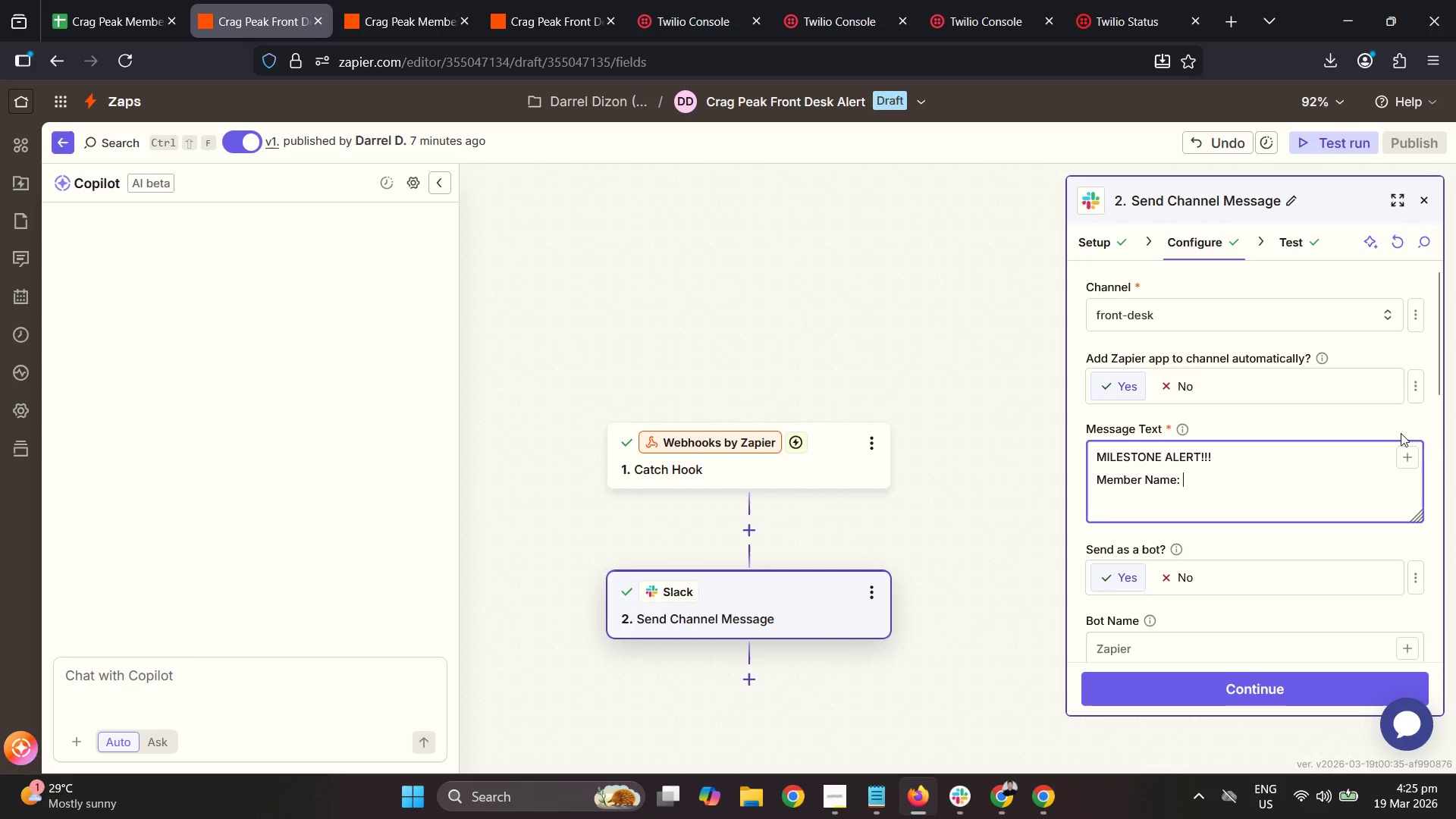 
left_click([1411, 453])
 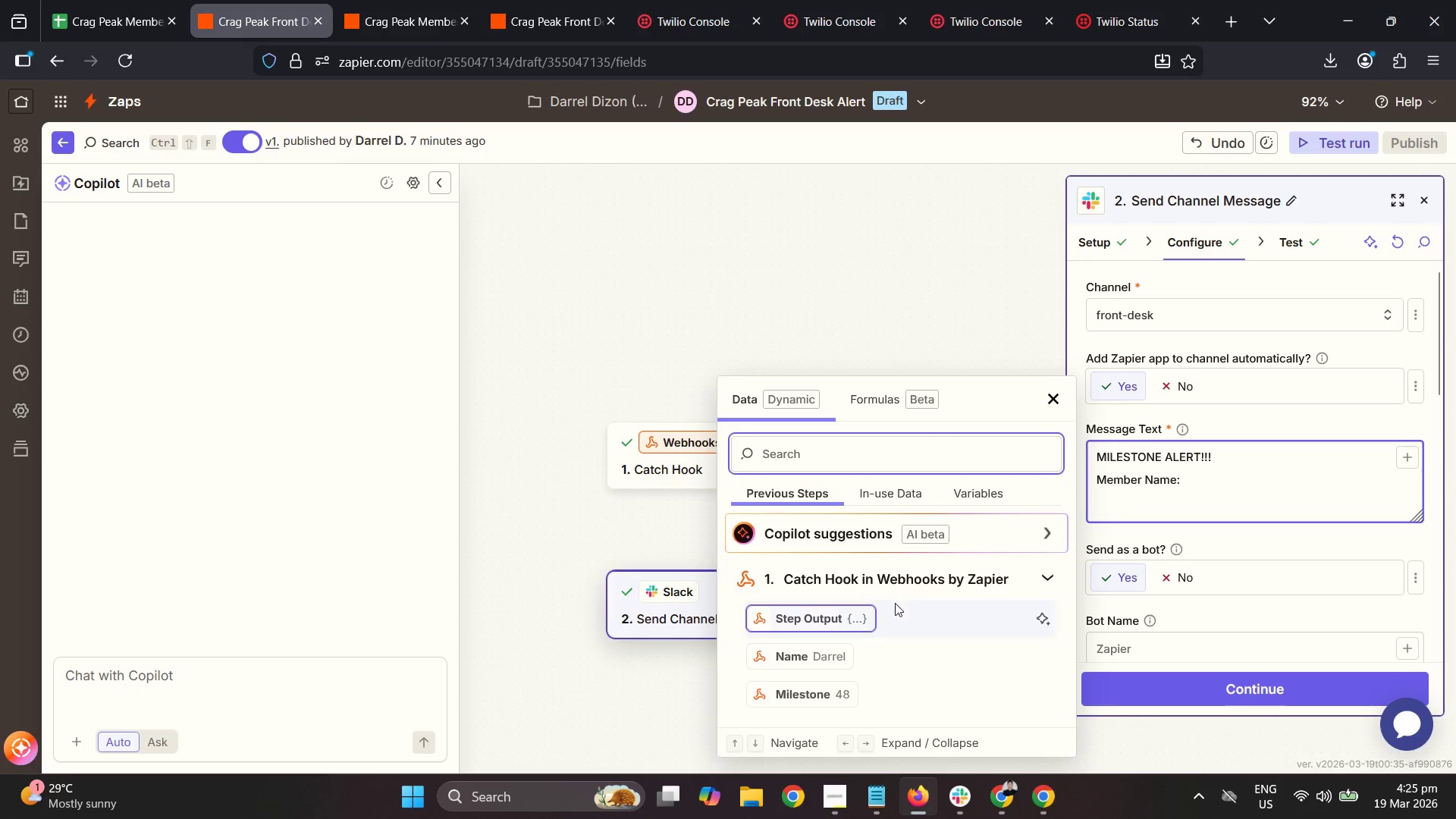 
left_click([835, 661])
 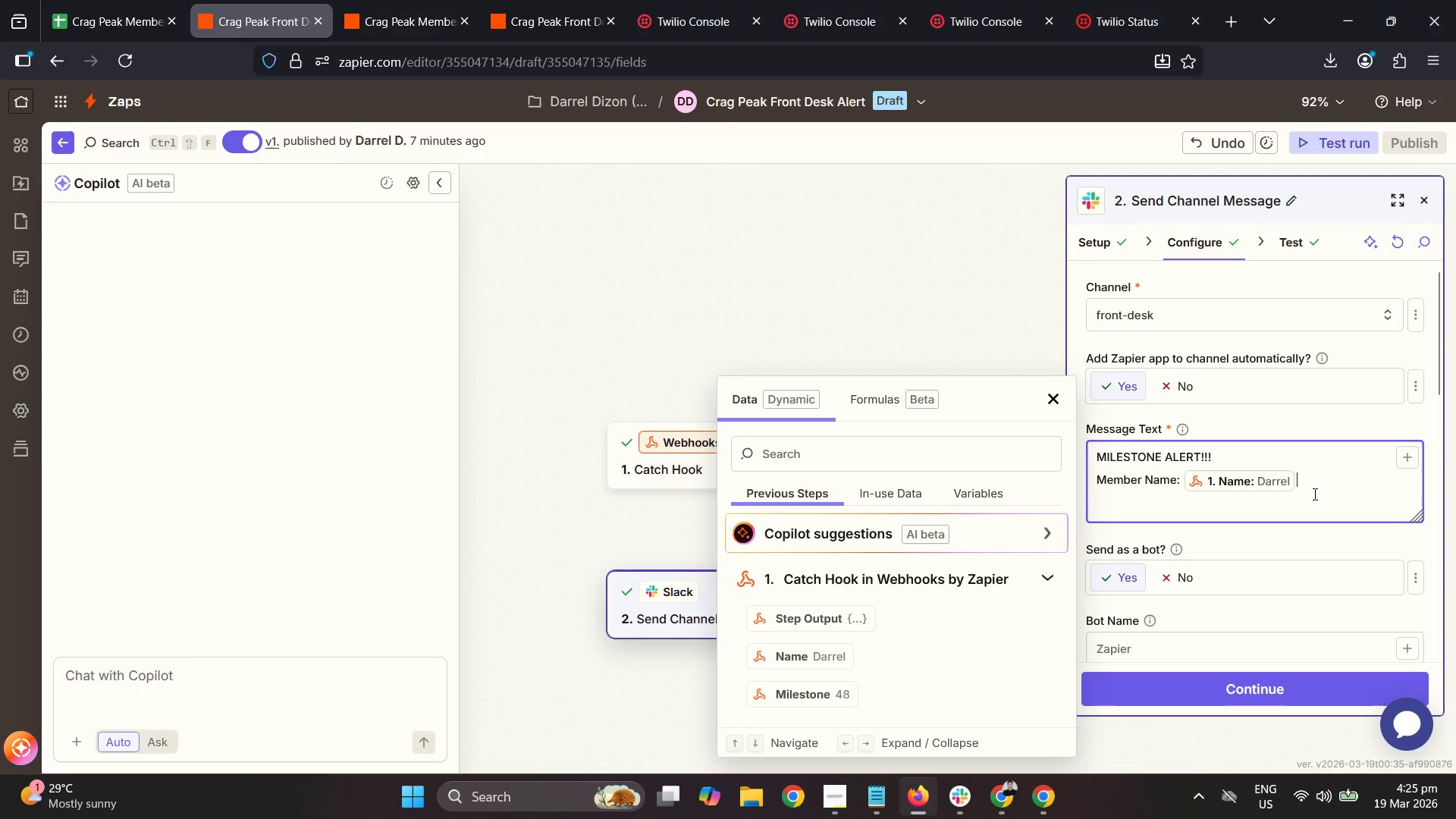 
left_click([1335, 487])
 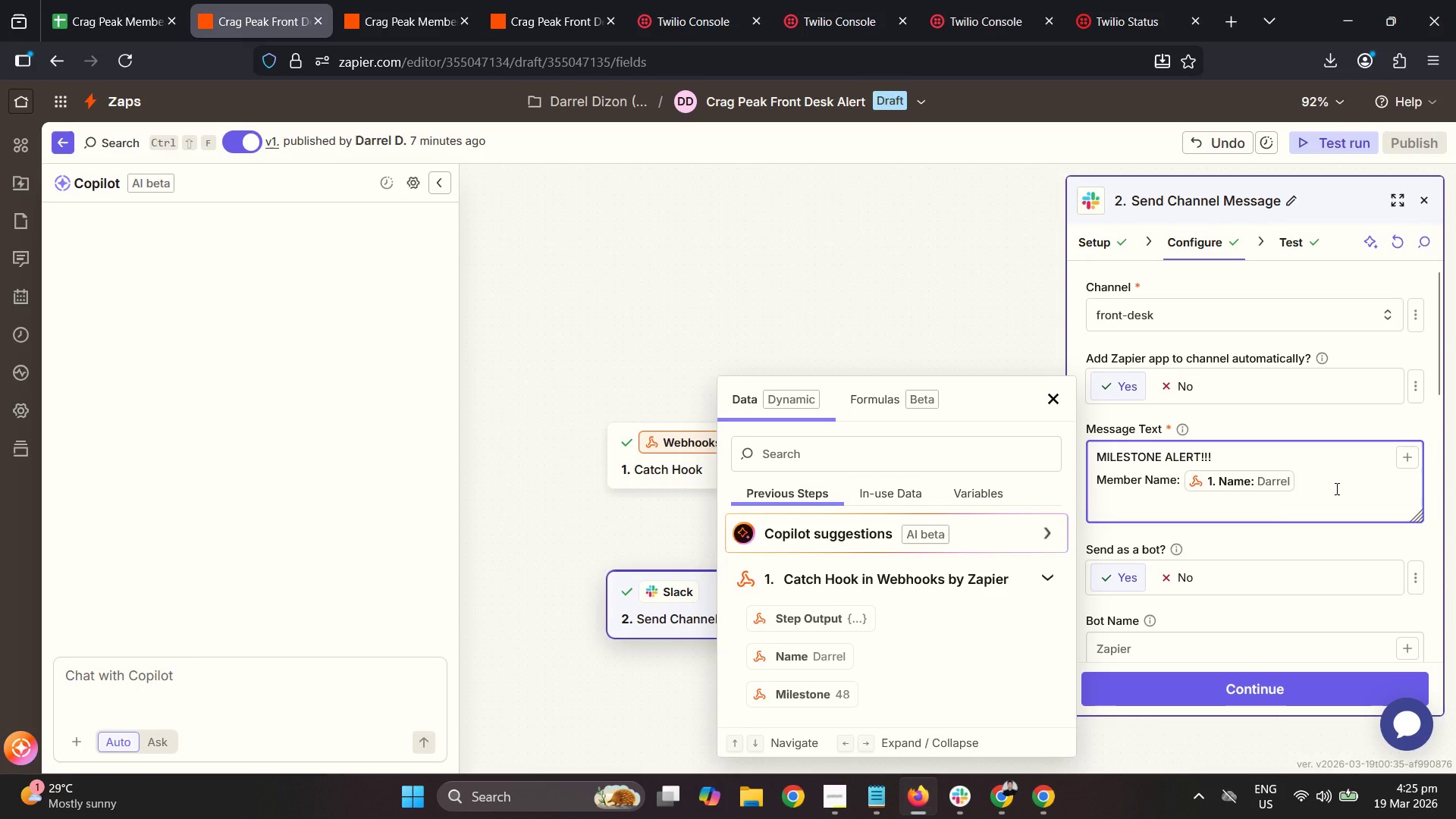 
key(Enter)
 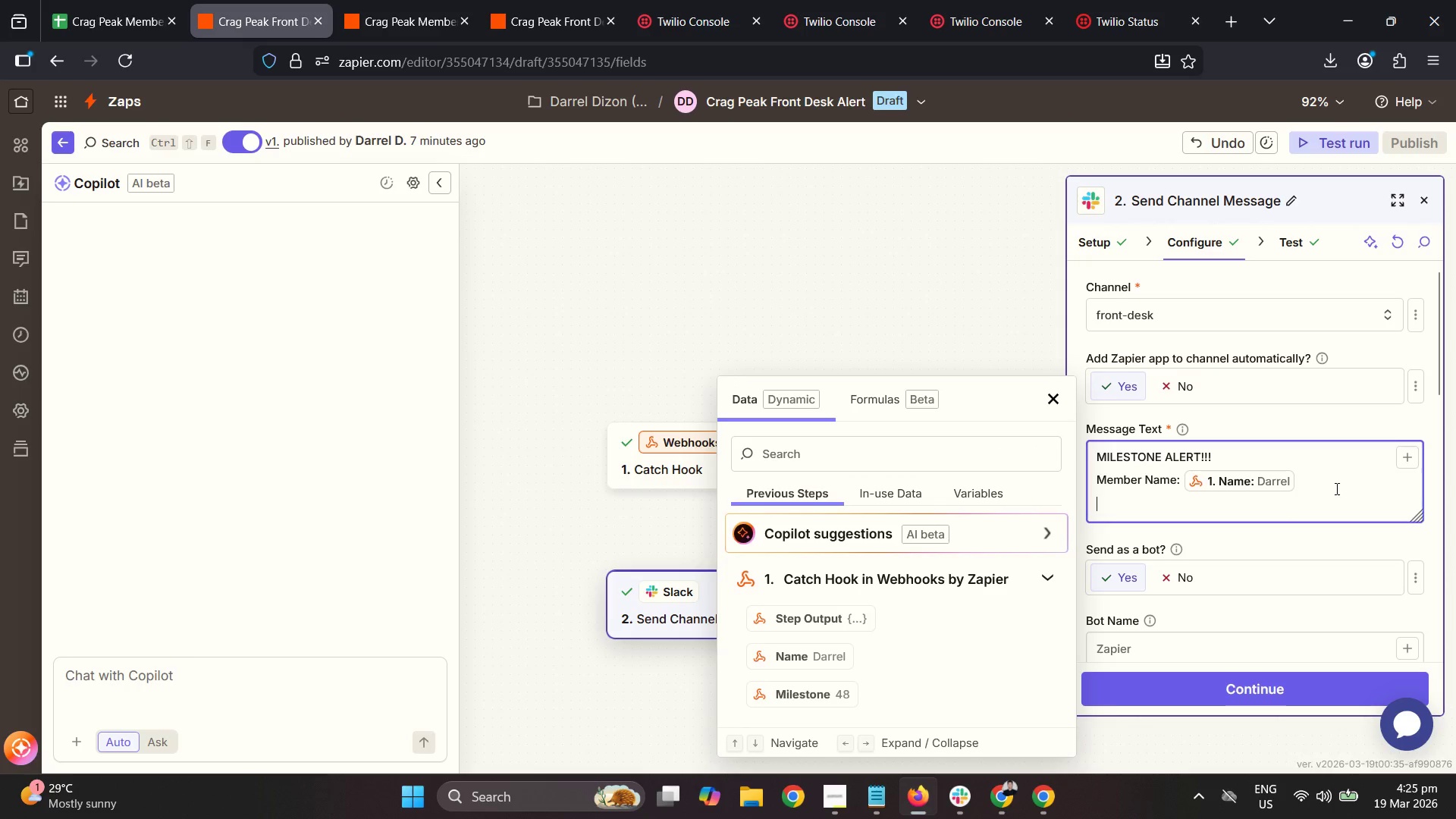 
hold_key(key=ShiftLeft, duration=1.5)
 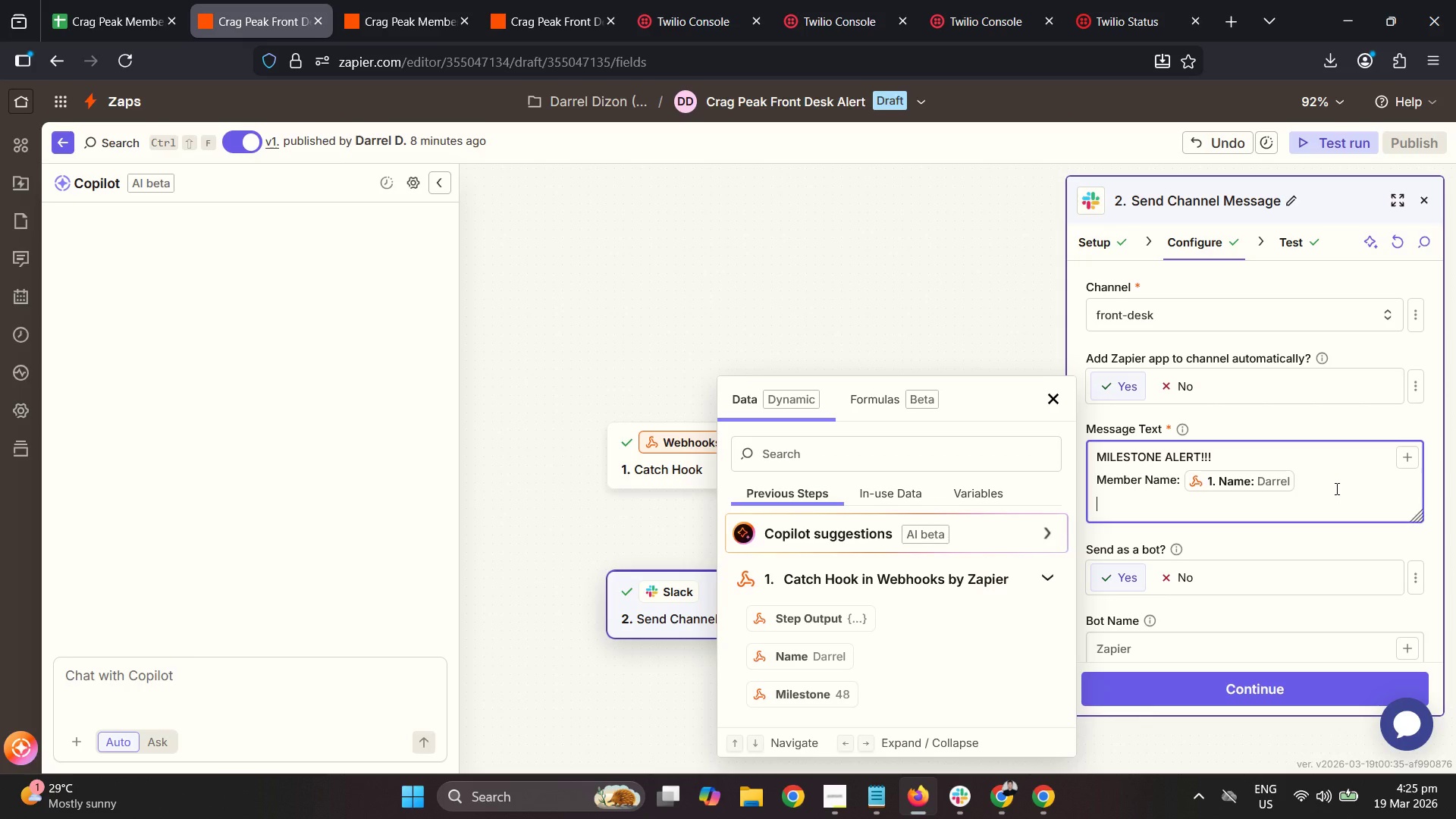 
wait(5.58)
 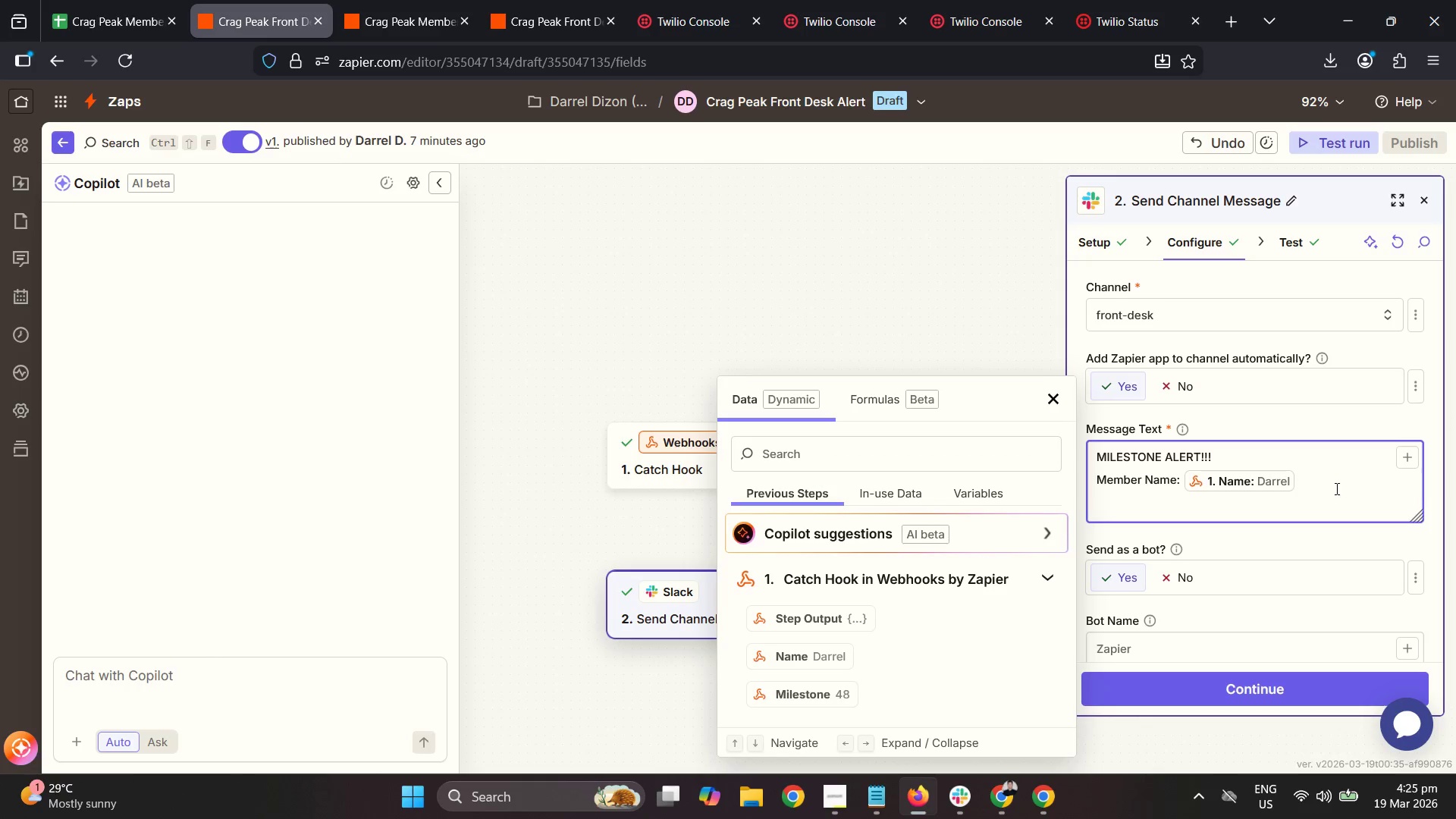 
type(Milestone: )
 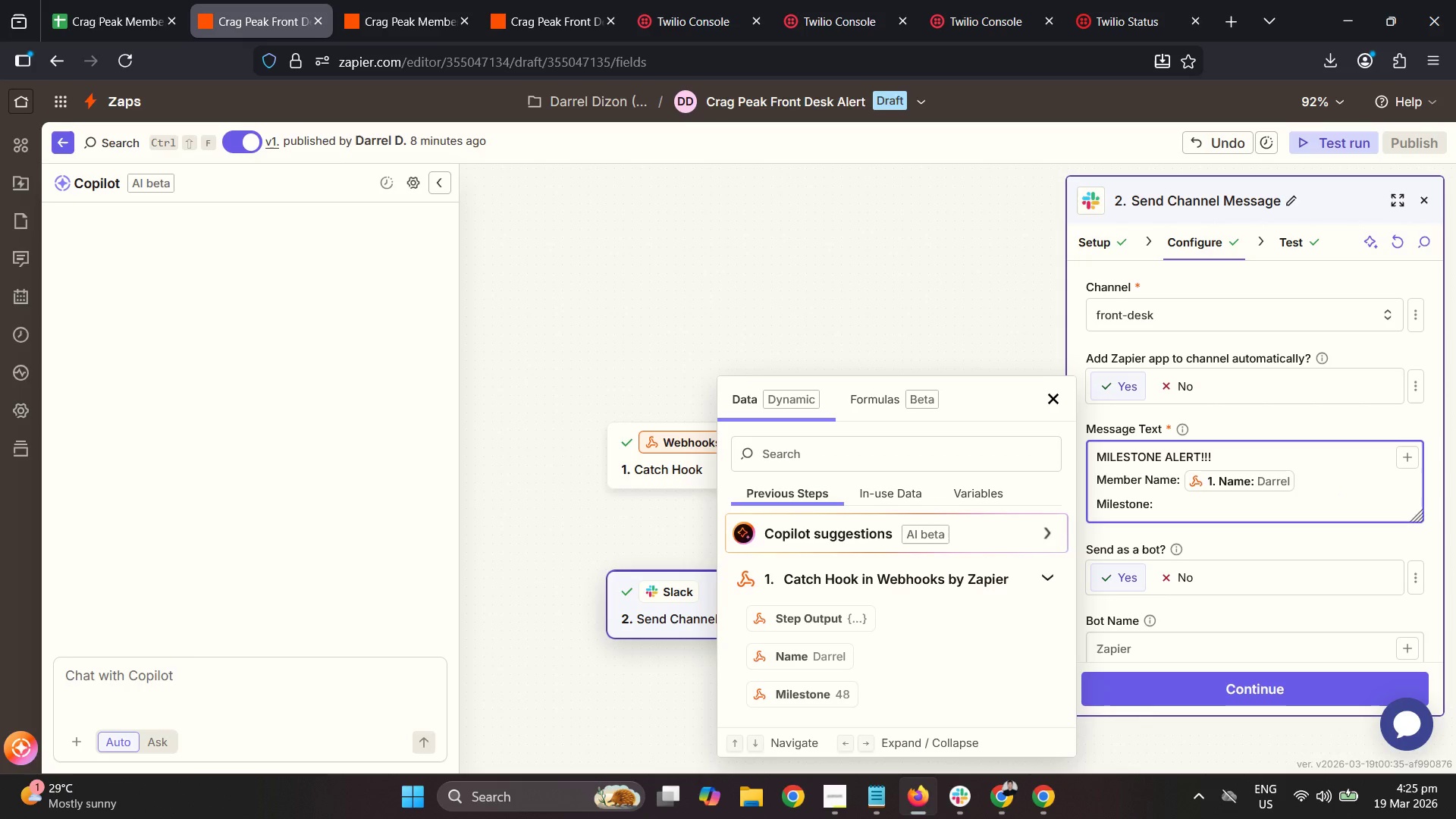 
type( Visits)
 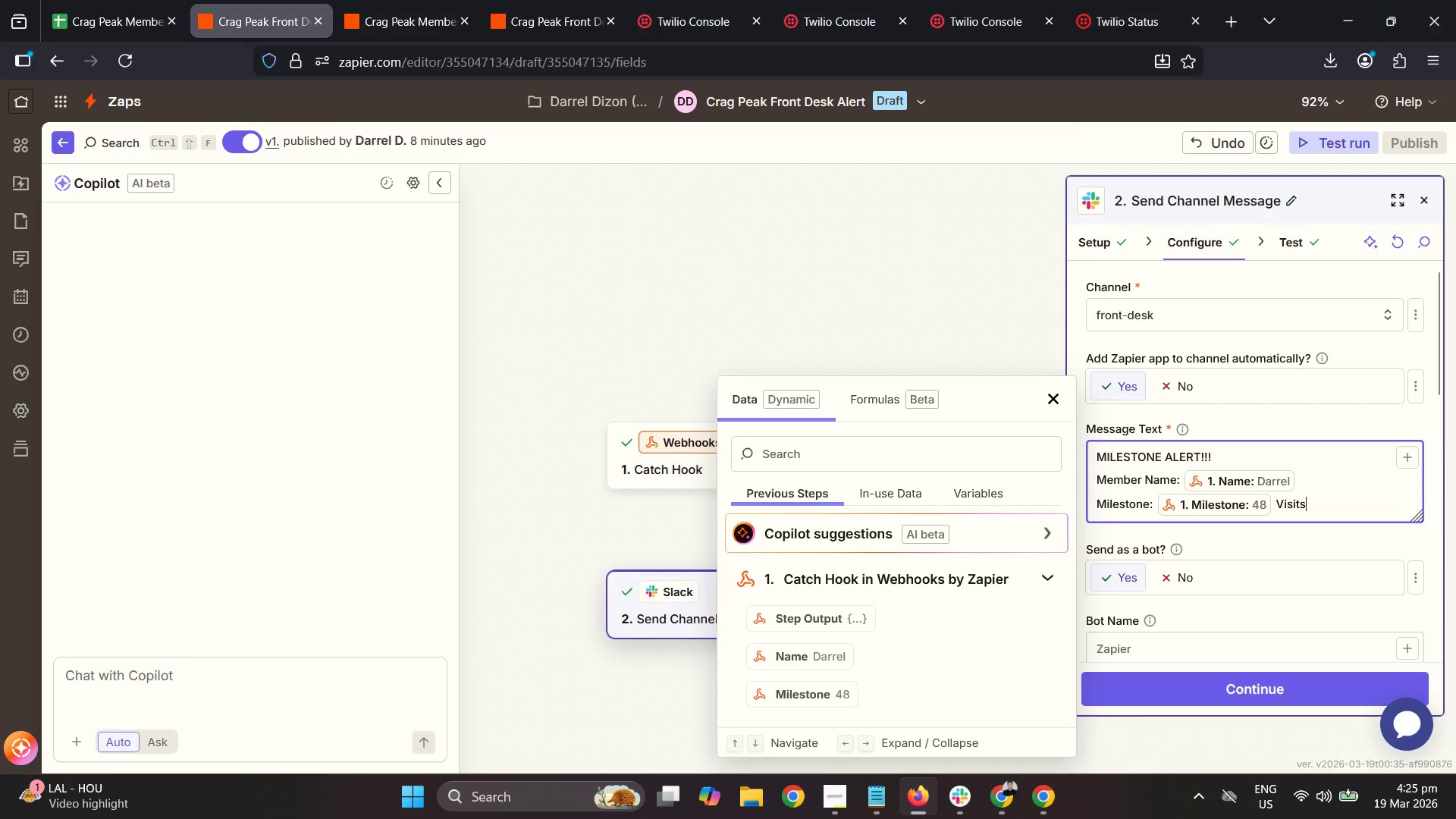 
key(Enter)
 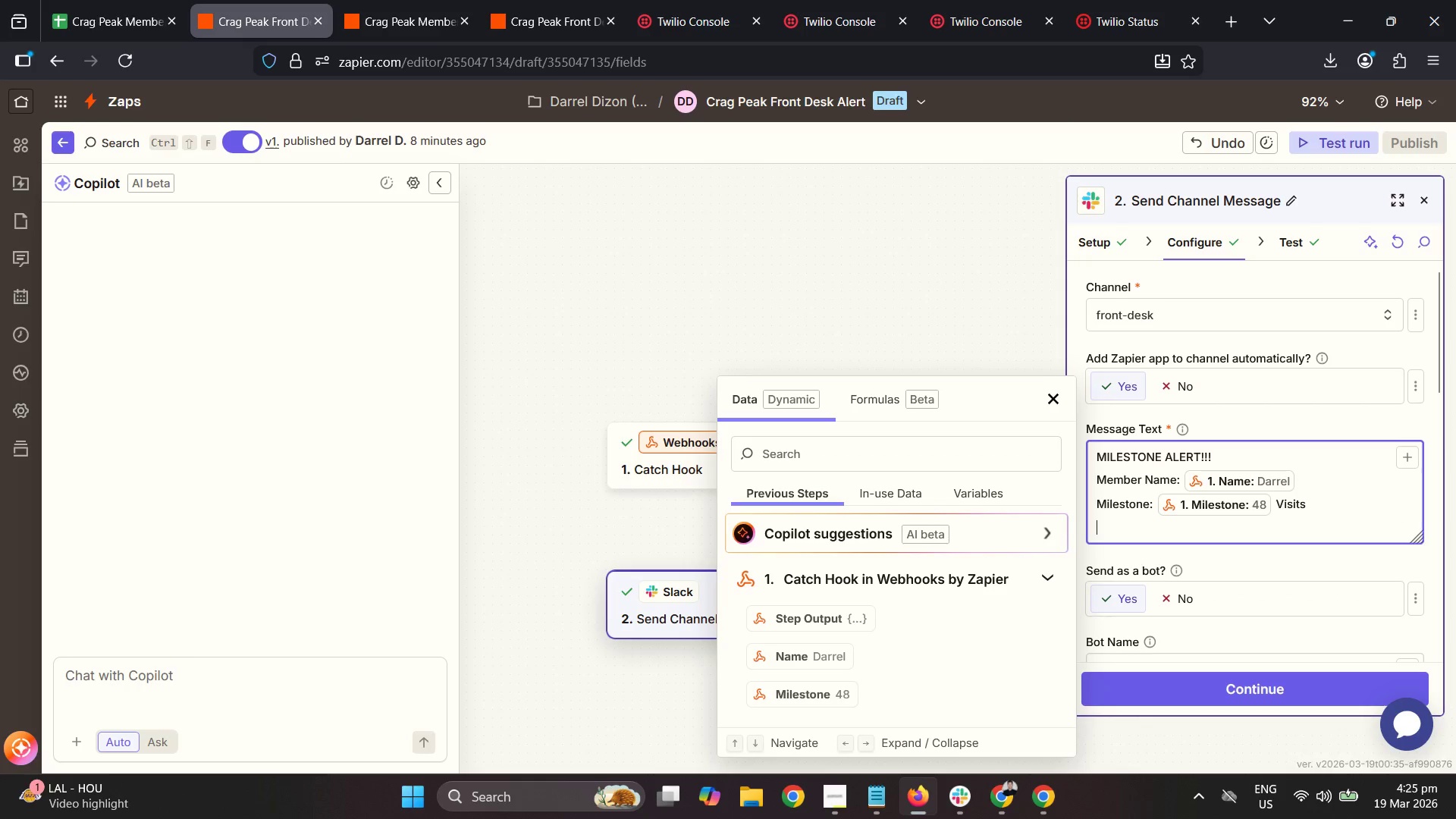 
type(Plaese p)
key(Backspace)
key(Backspace)
key(Backspace)
key(Backspace)
key(Backspace)
key(Backspace)
type(aese)
key(Backspace)
key(Backspace)
key(Backspace)
key(Backspace)
type(ease prepare a MLESTONE Pro-Pack *)
key(Backspace)
type(()
 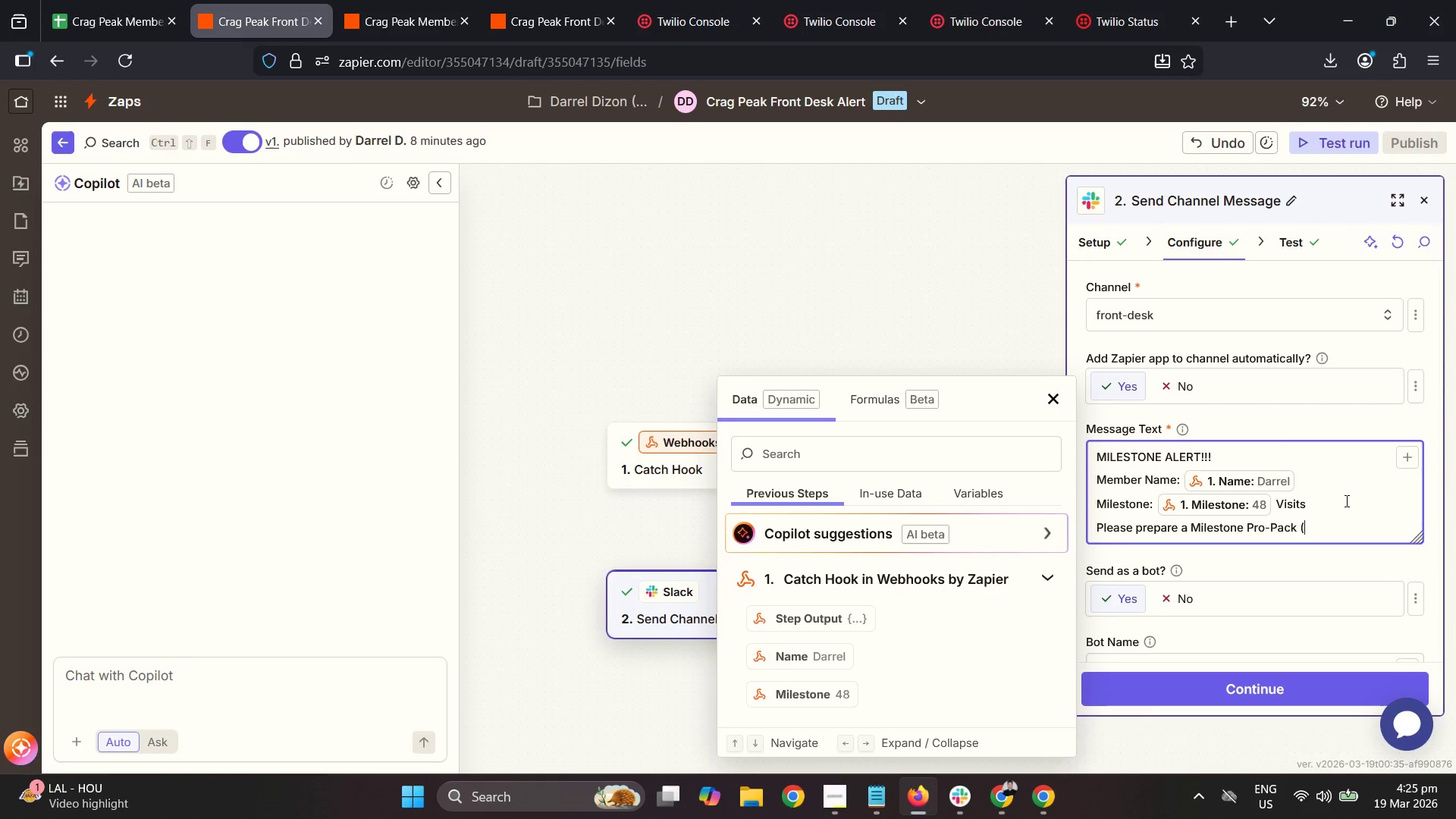 